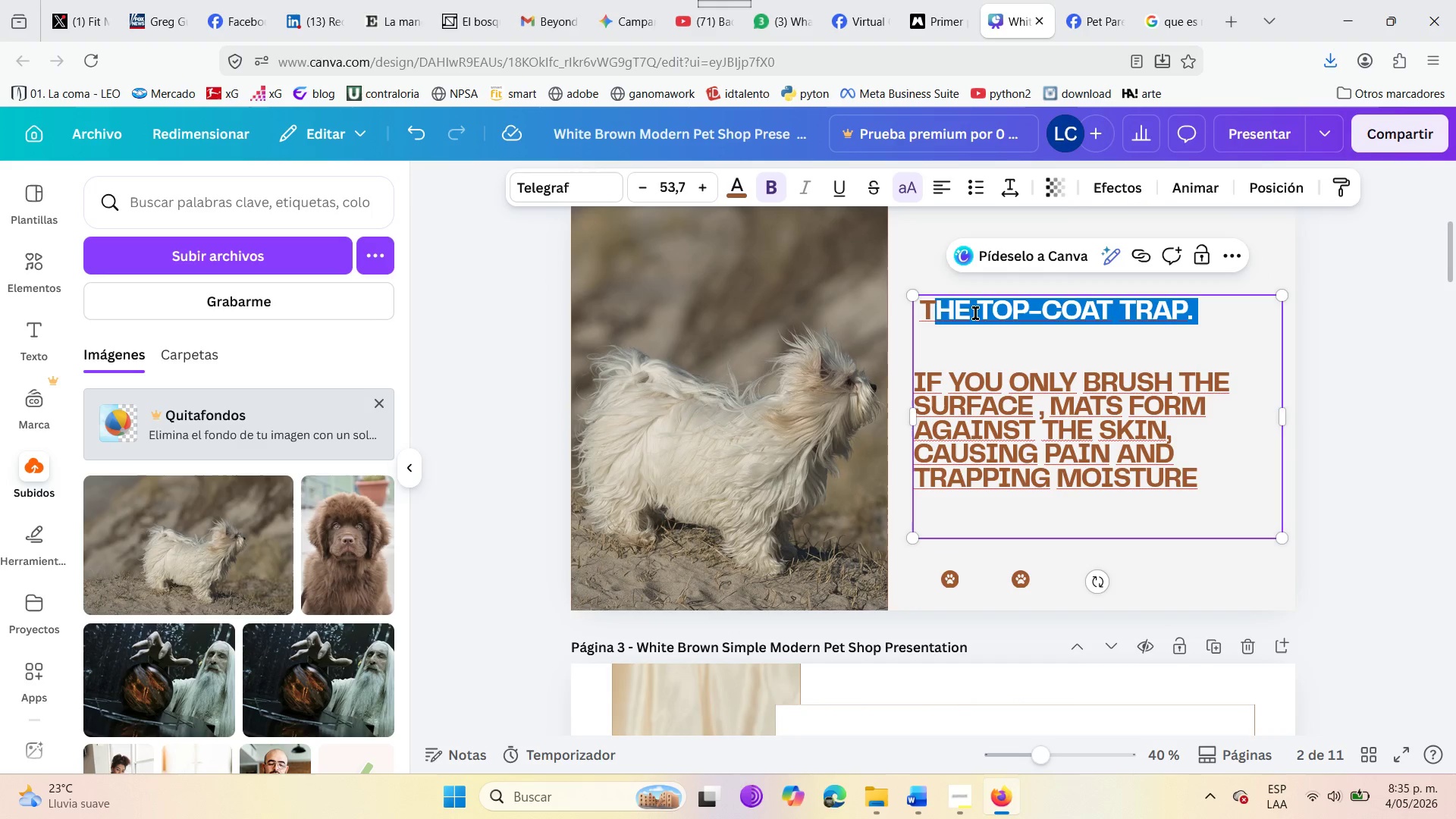 
left_click([975, 313])
 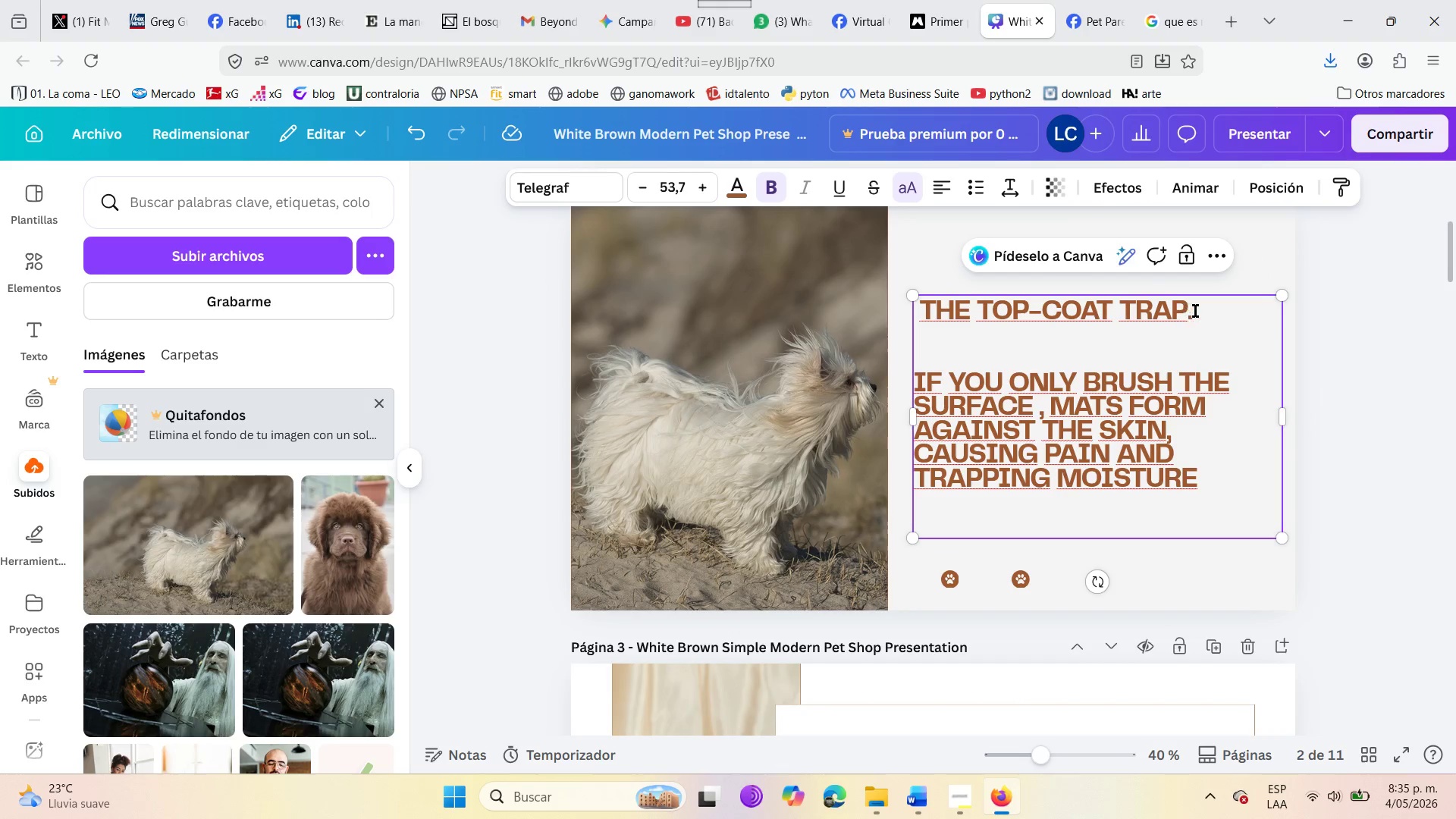 
left_click_drag(start_coordinate=[1195, 311], to_coordinate=[904, 307])
 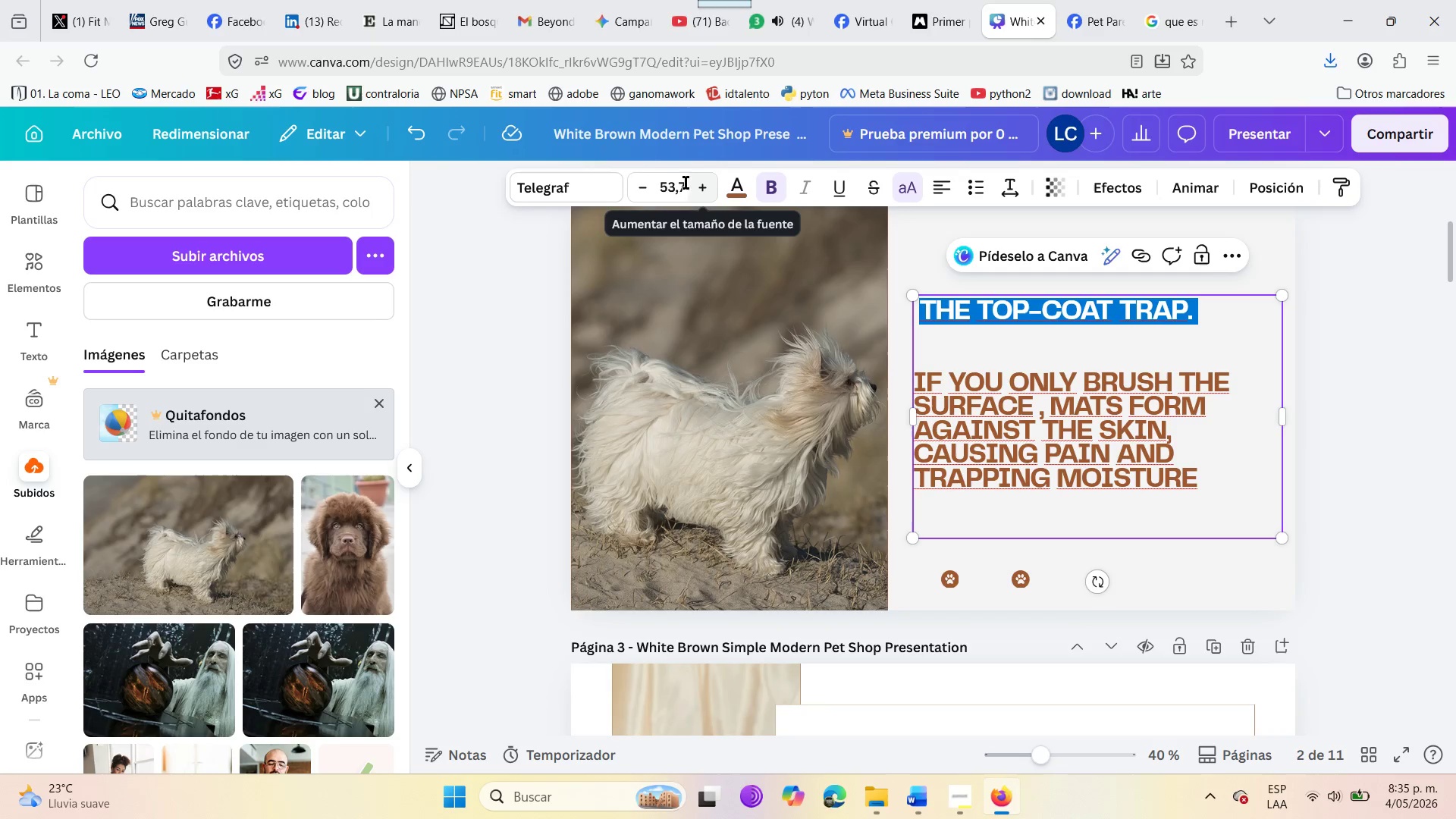 
left_click([680, 183])
 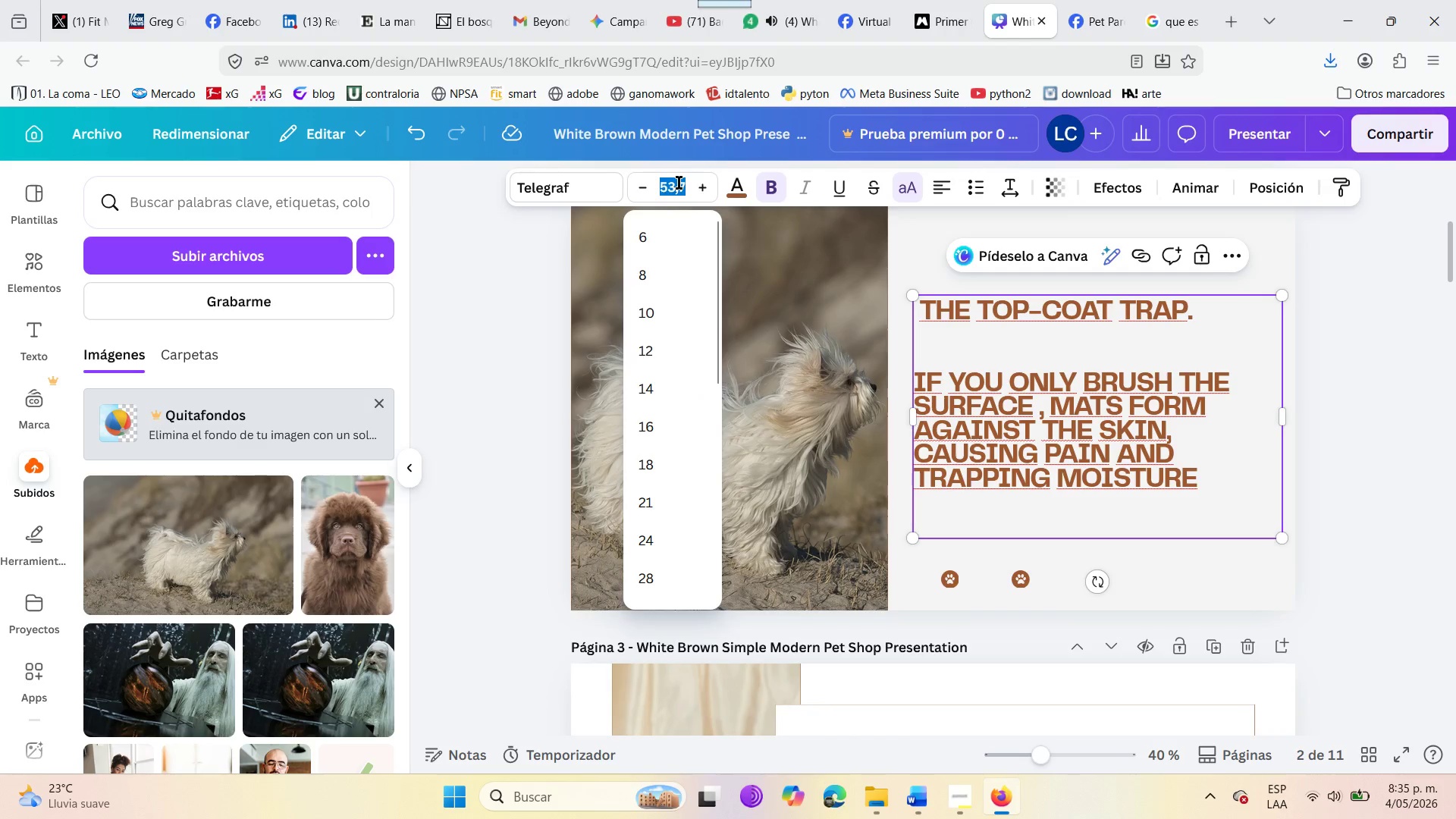 
type(60)
 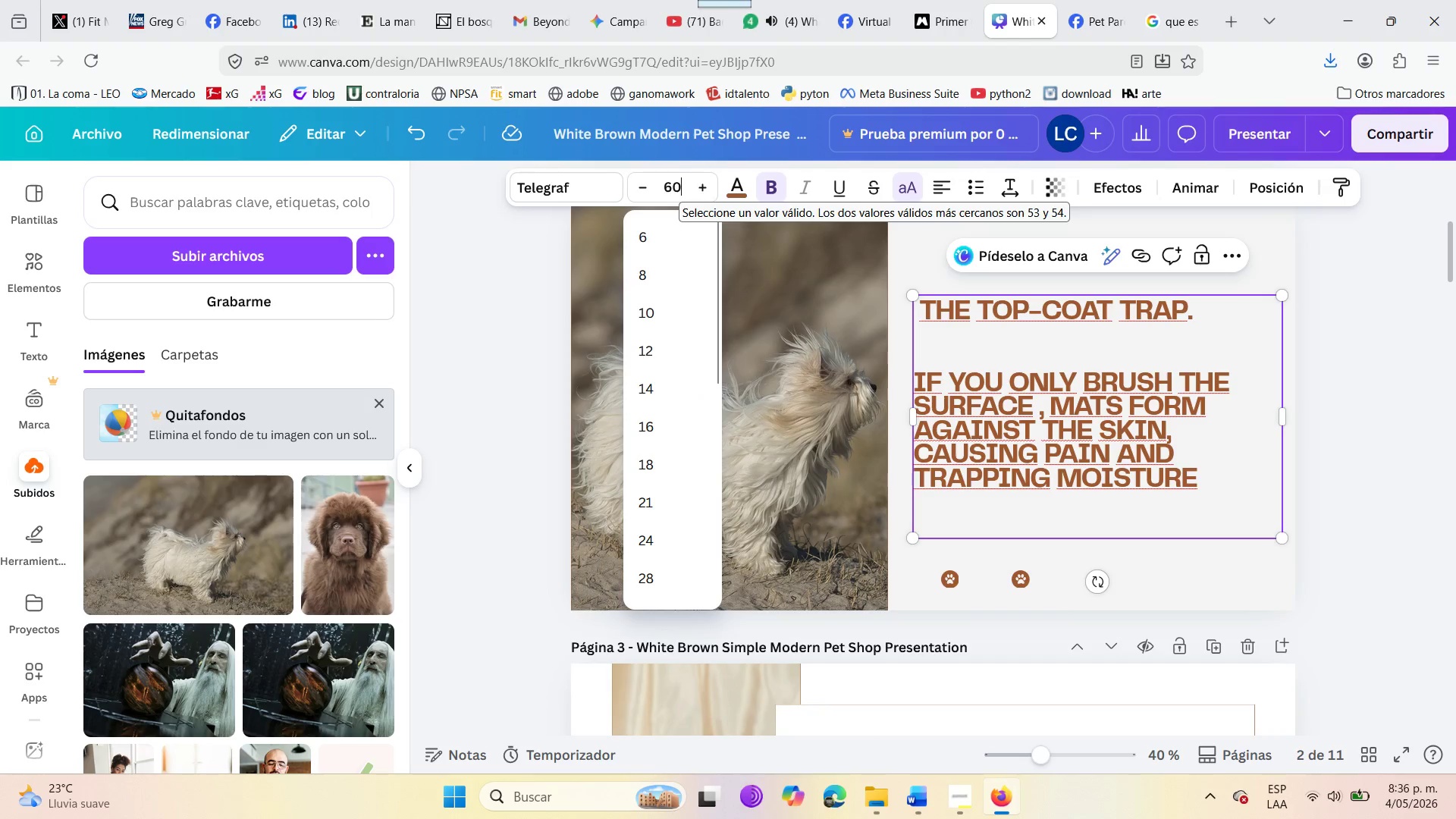 
key(Enter)
 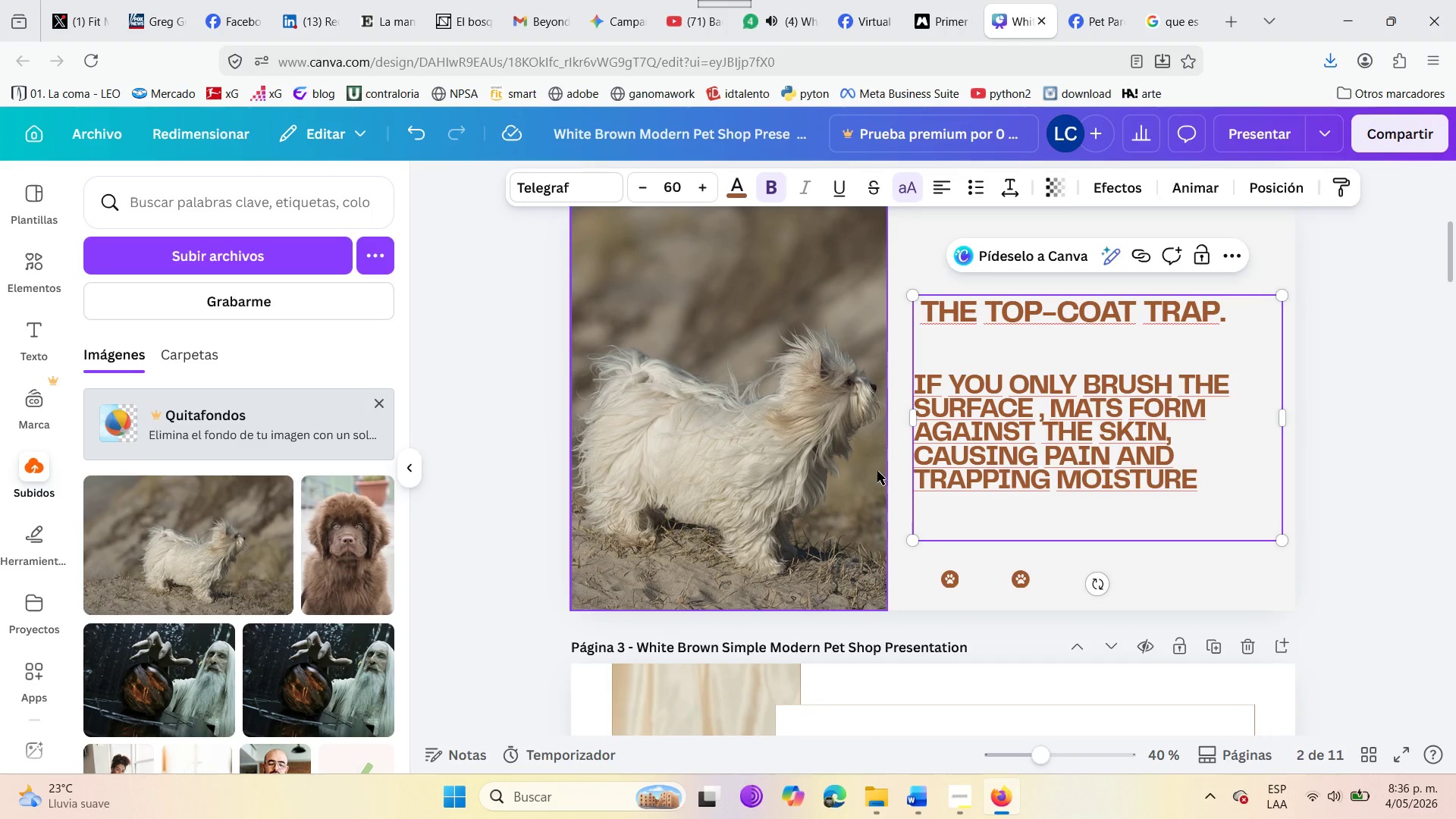 
left_click([969, 475])
 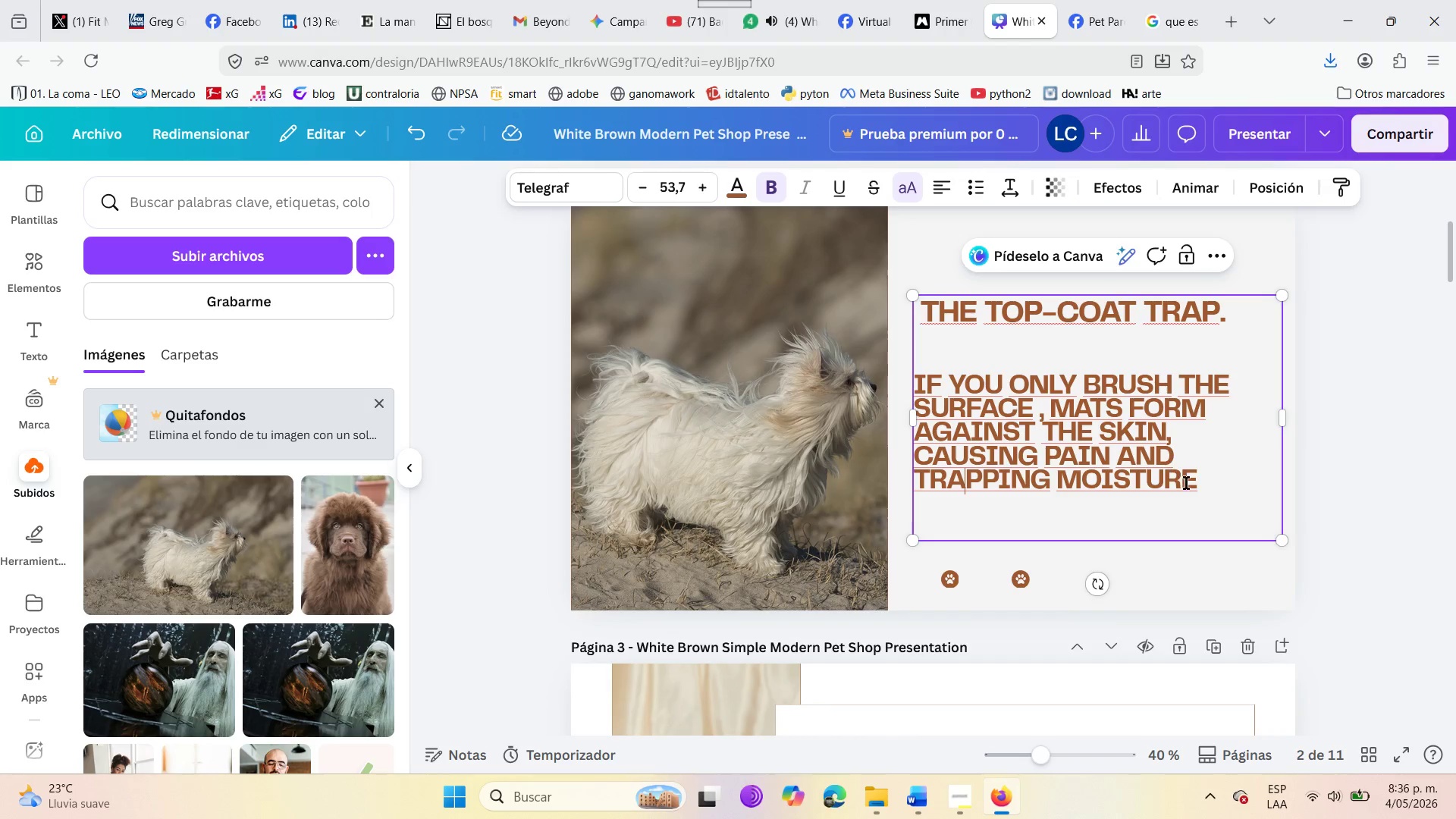 
left_click_drag(start_coordinate=[1200, 488], to_coordinate=[918, 388])
 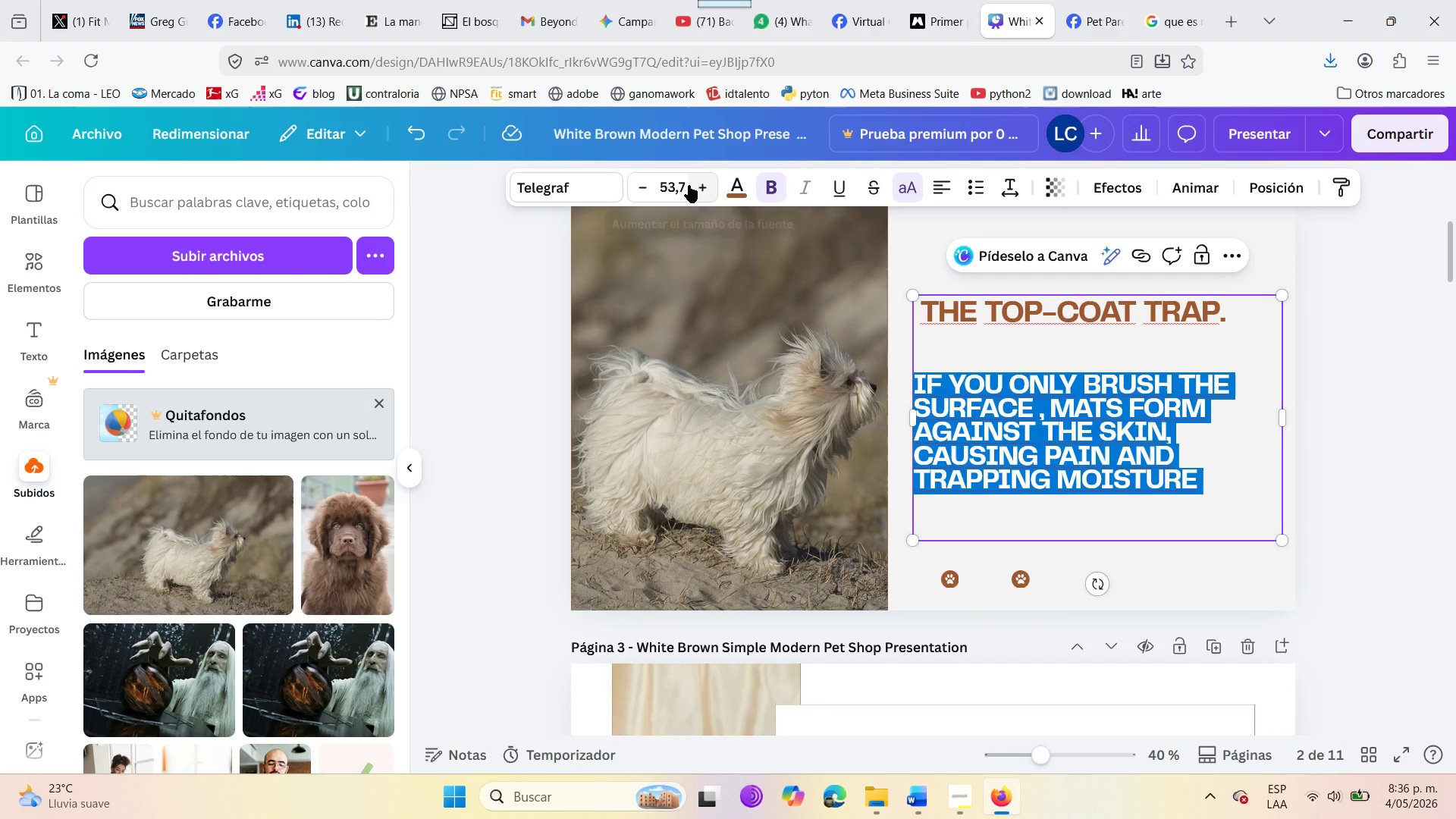 
left_click([680, 184])
 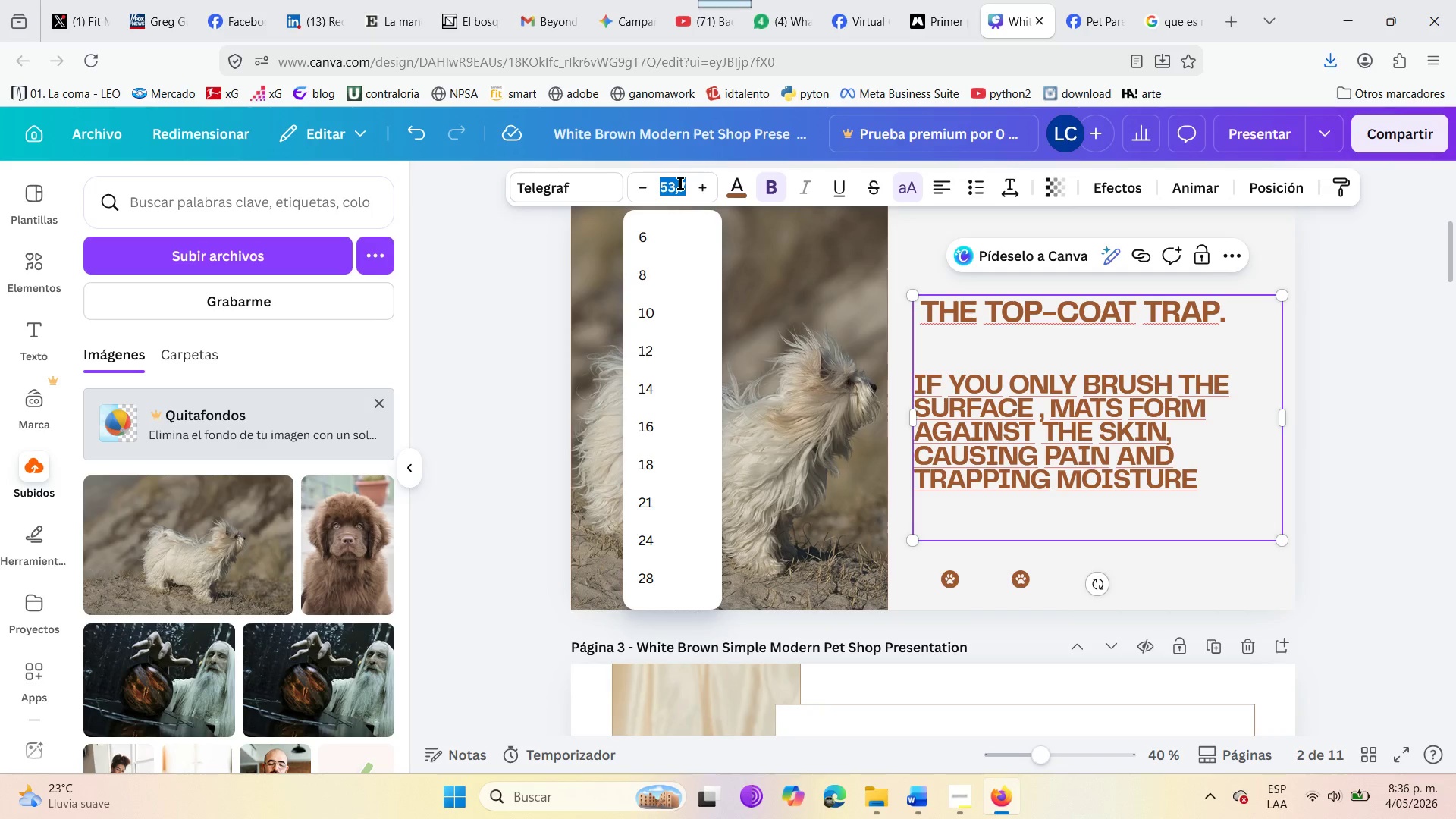 
wait(11.09)
 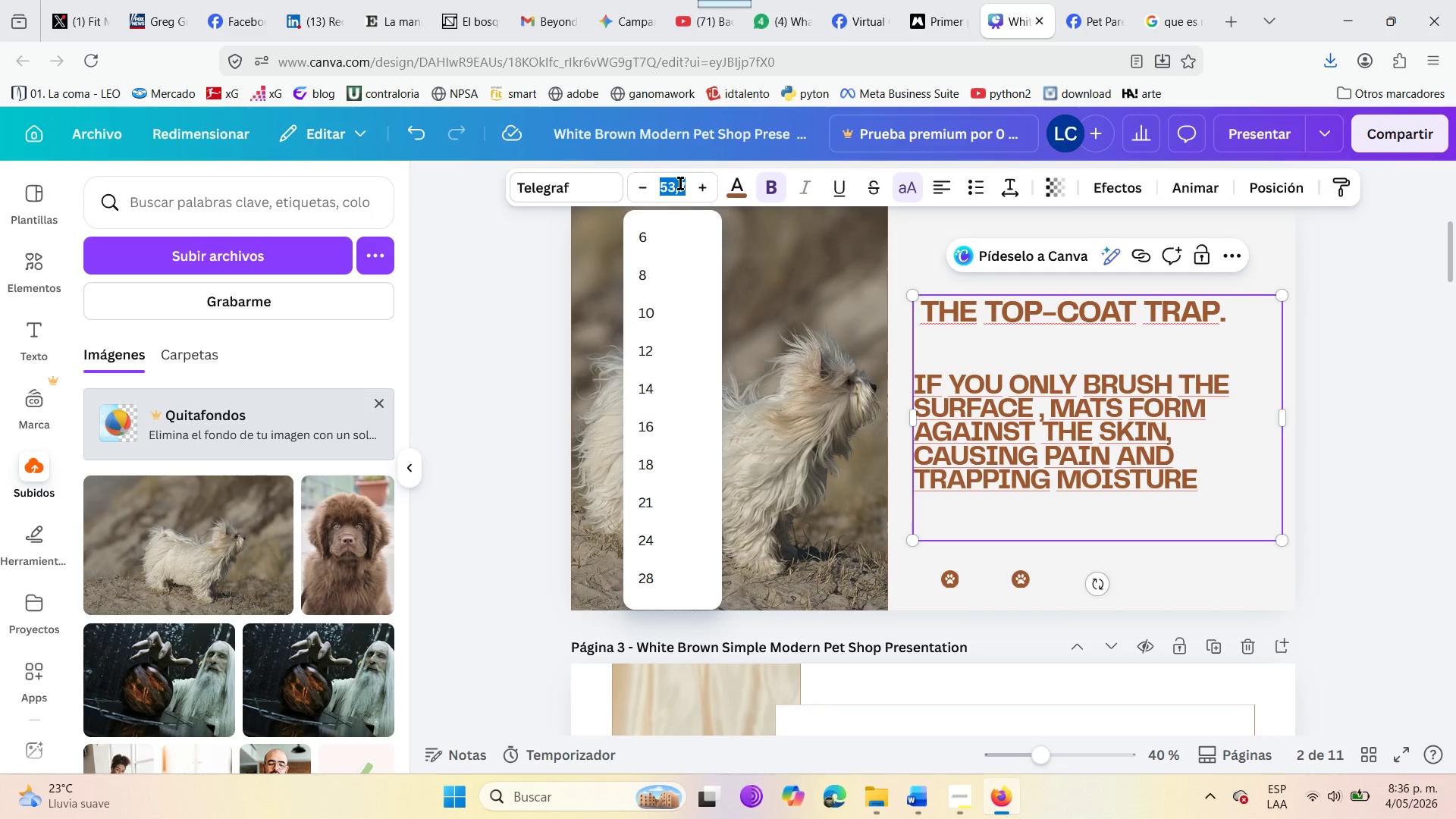 
type(50)
 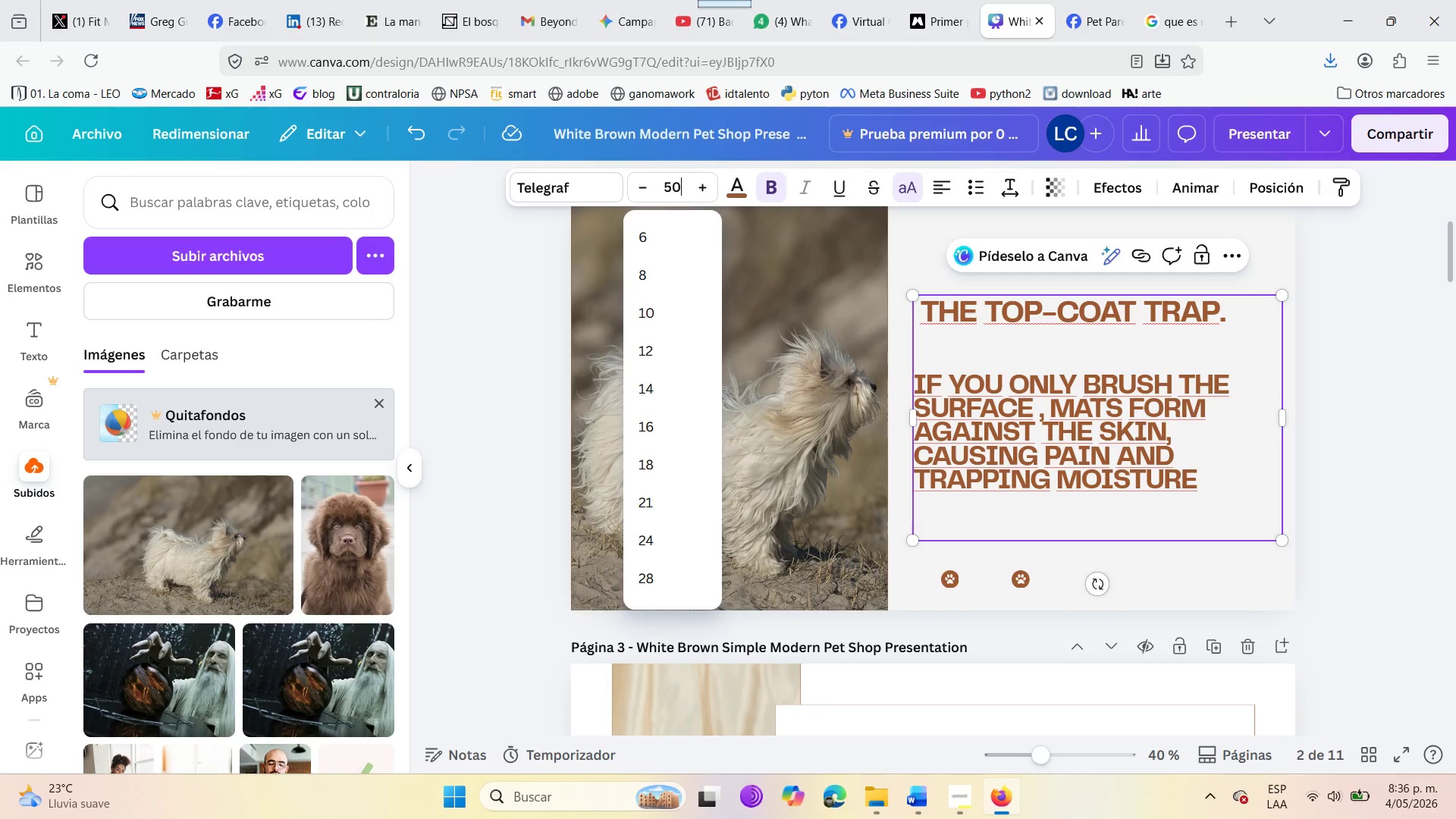 
key(Enter)
 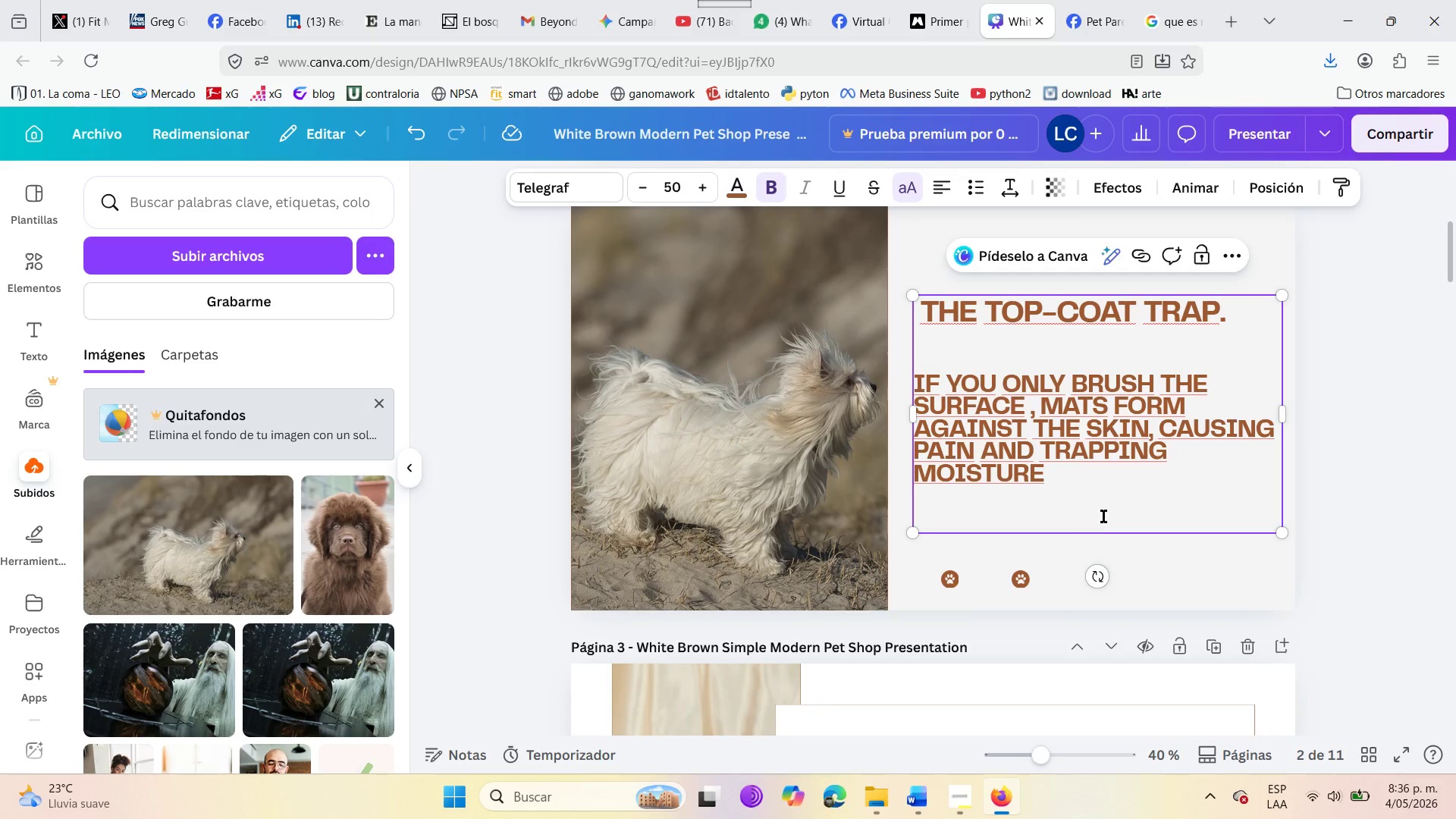 
left_click([1367, 448])
 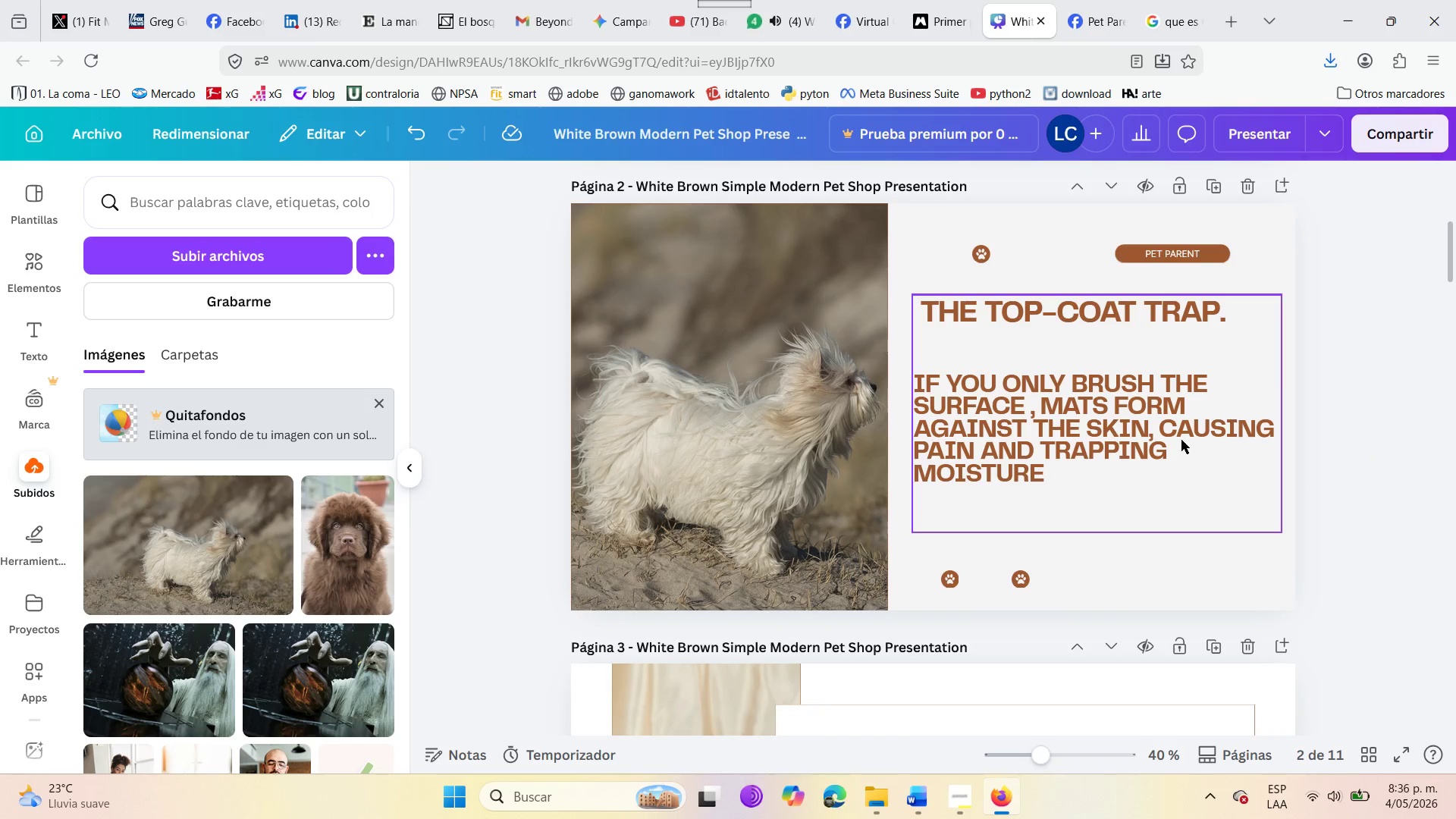 
left_click([1181, 440])
 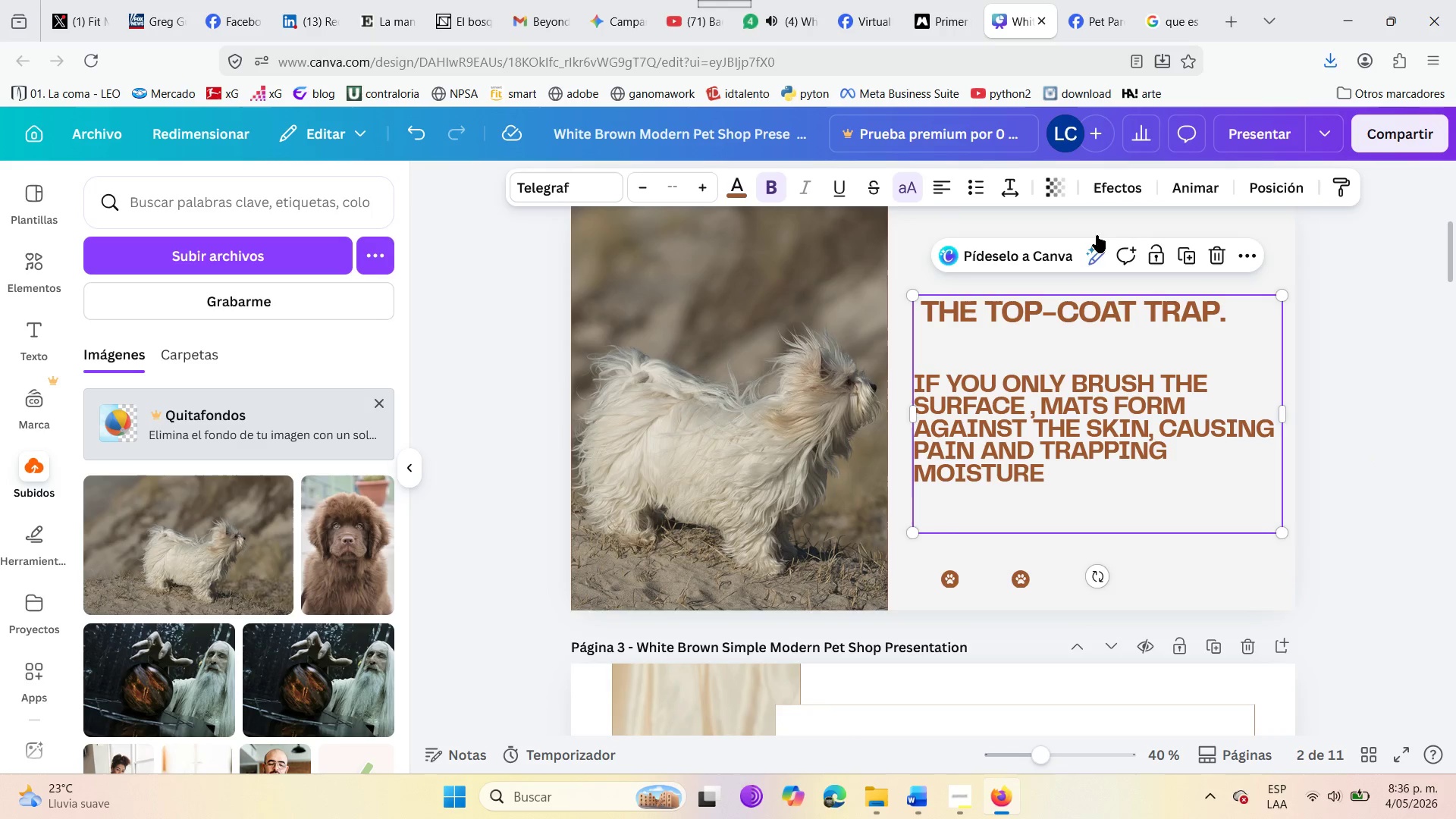 
scroll: coordinate [977, 358], scroll_direction: up, amount: 4.0
 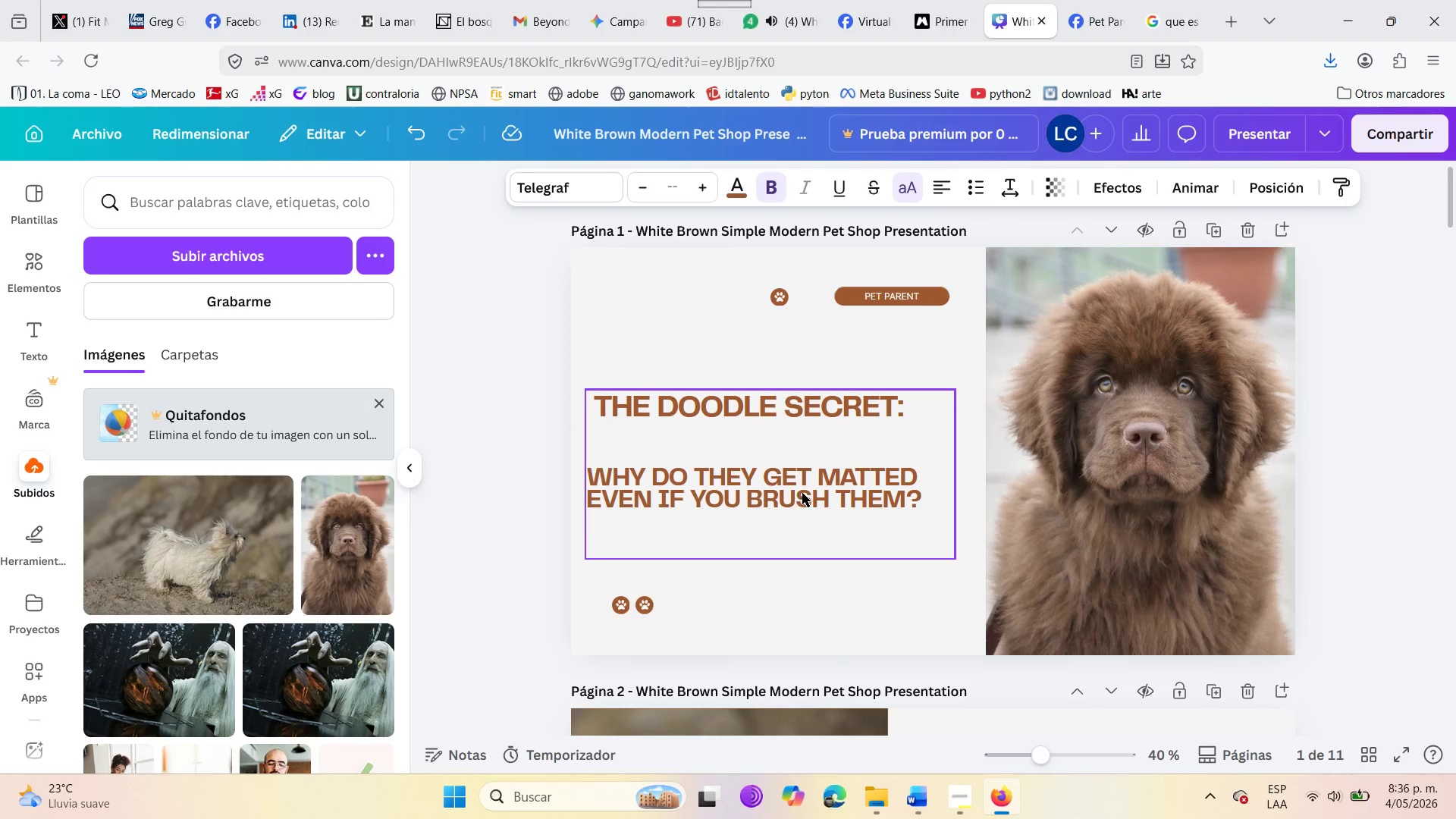 
scroll: coordinate [802, 493], scroll_direction: down, amount: 4.0
 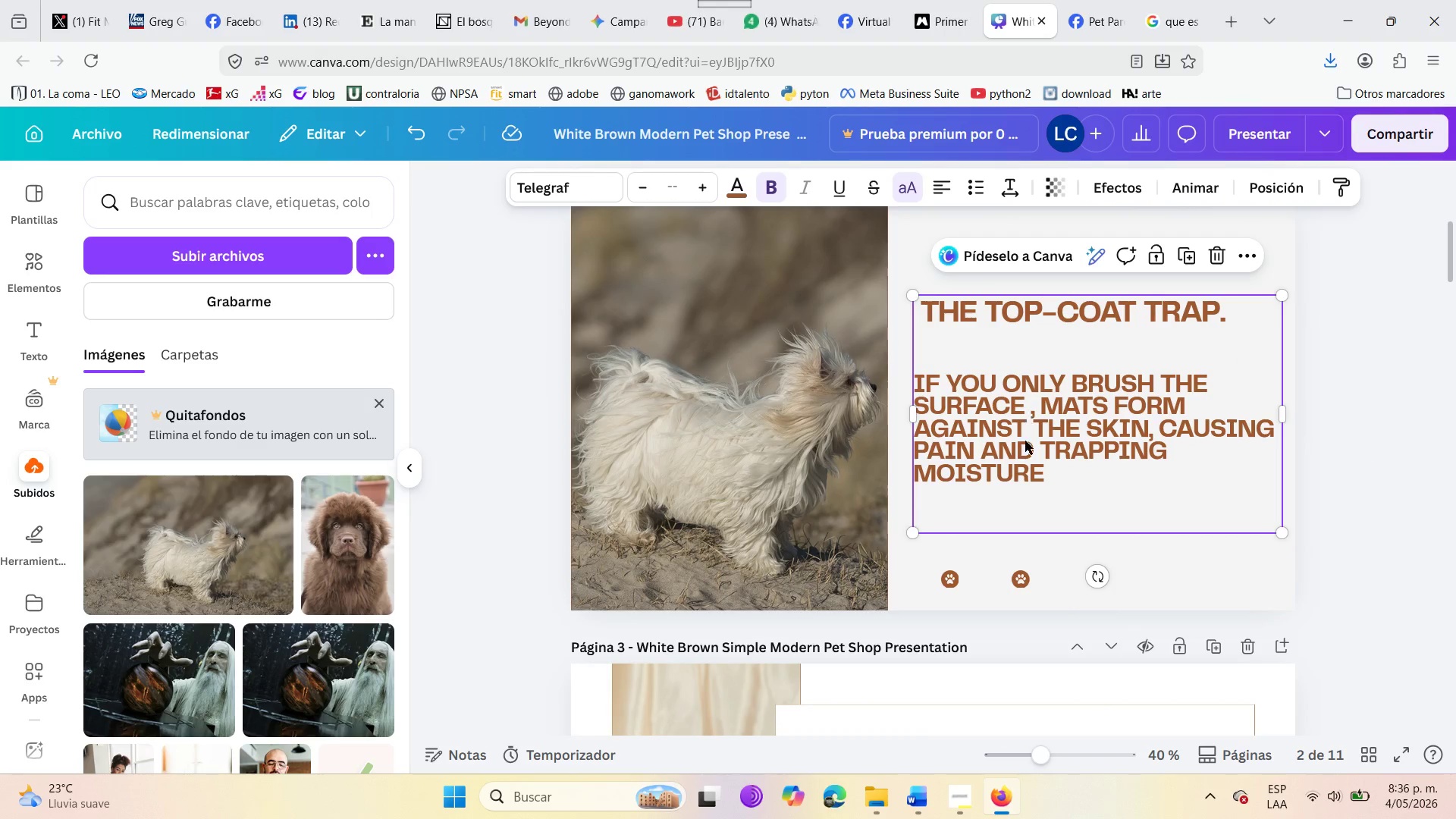 
double_click([1025, 452])
 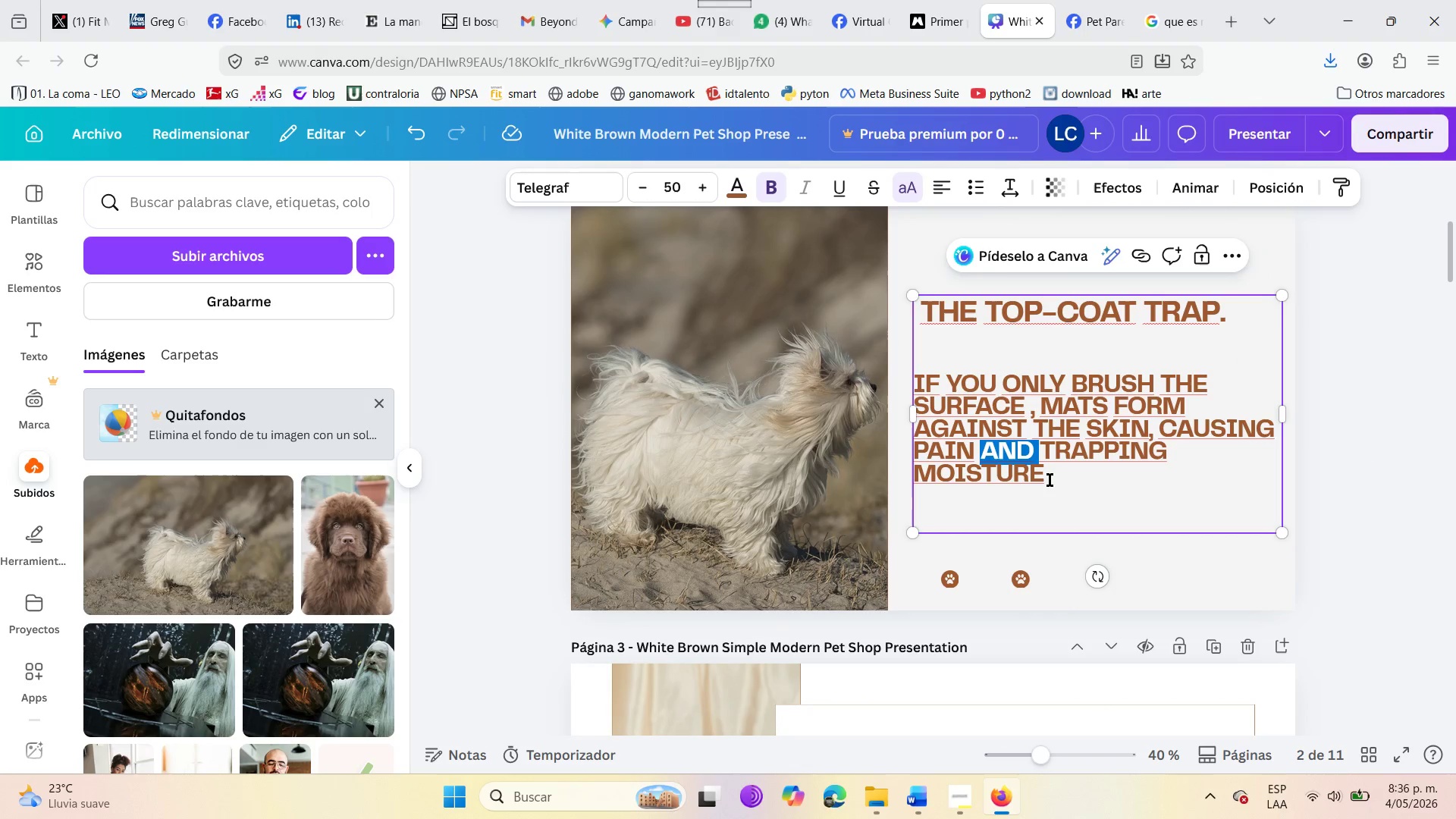 
left_click_drag(start_coordinate=[1052, 479], to_coordinate=[918, 378])
 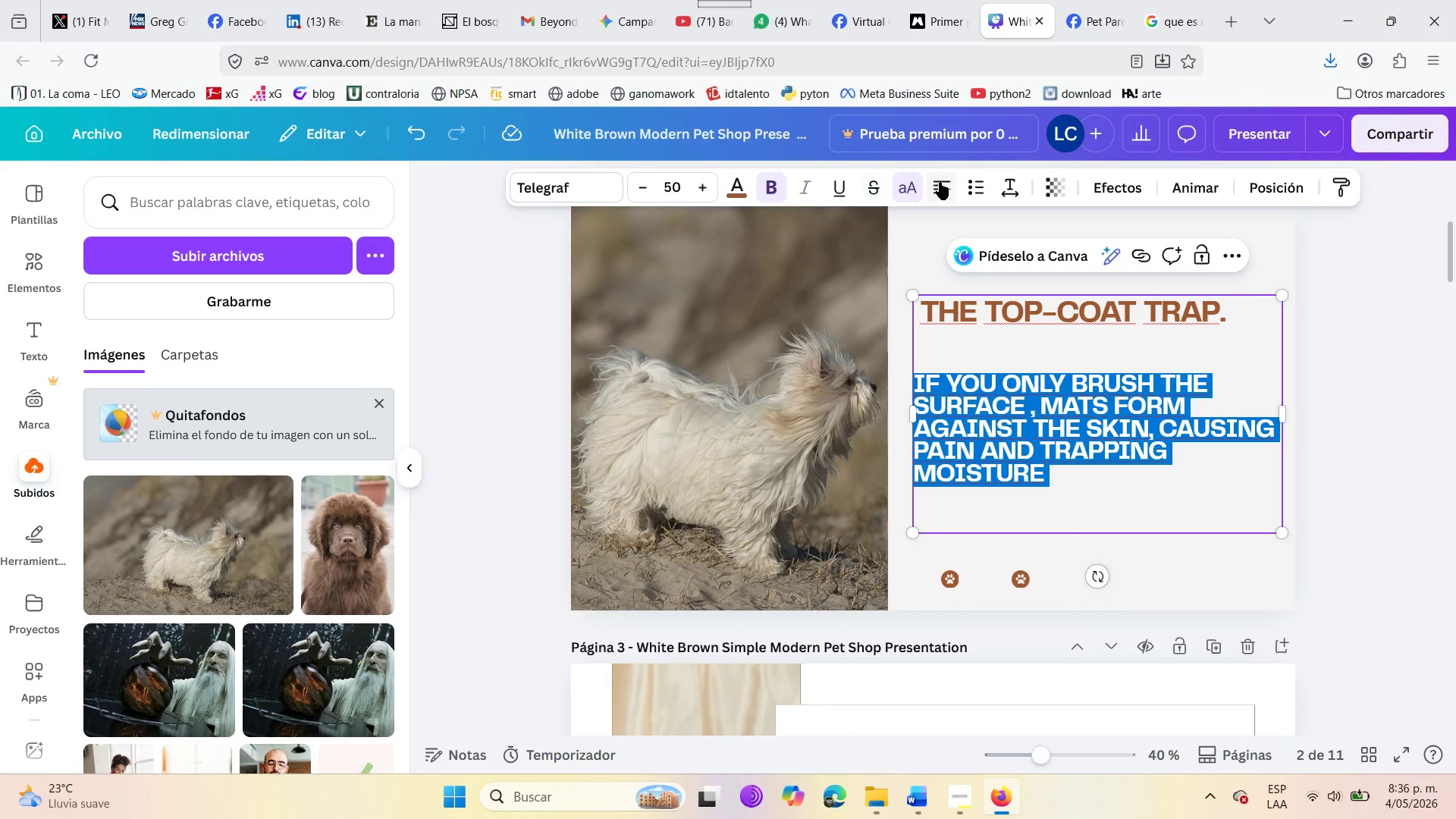 
left_click([940, 182])
 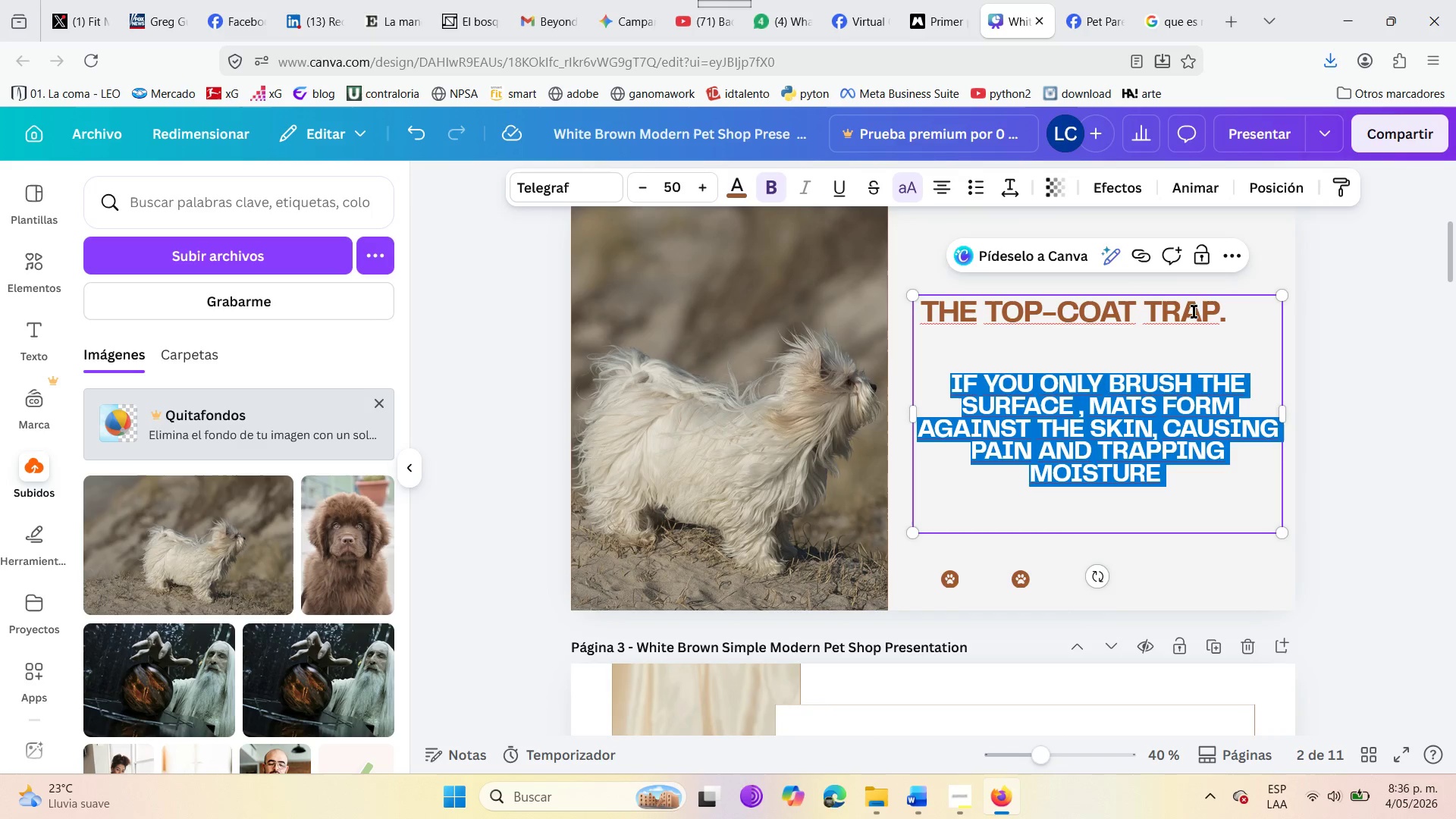 
left_click([1121, 321])
 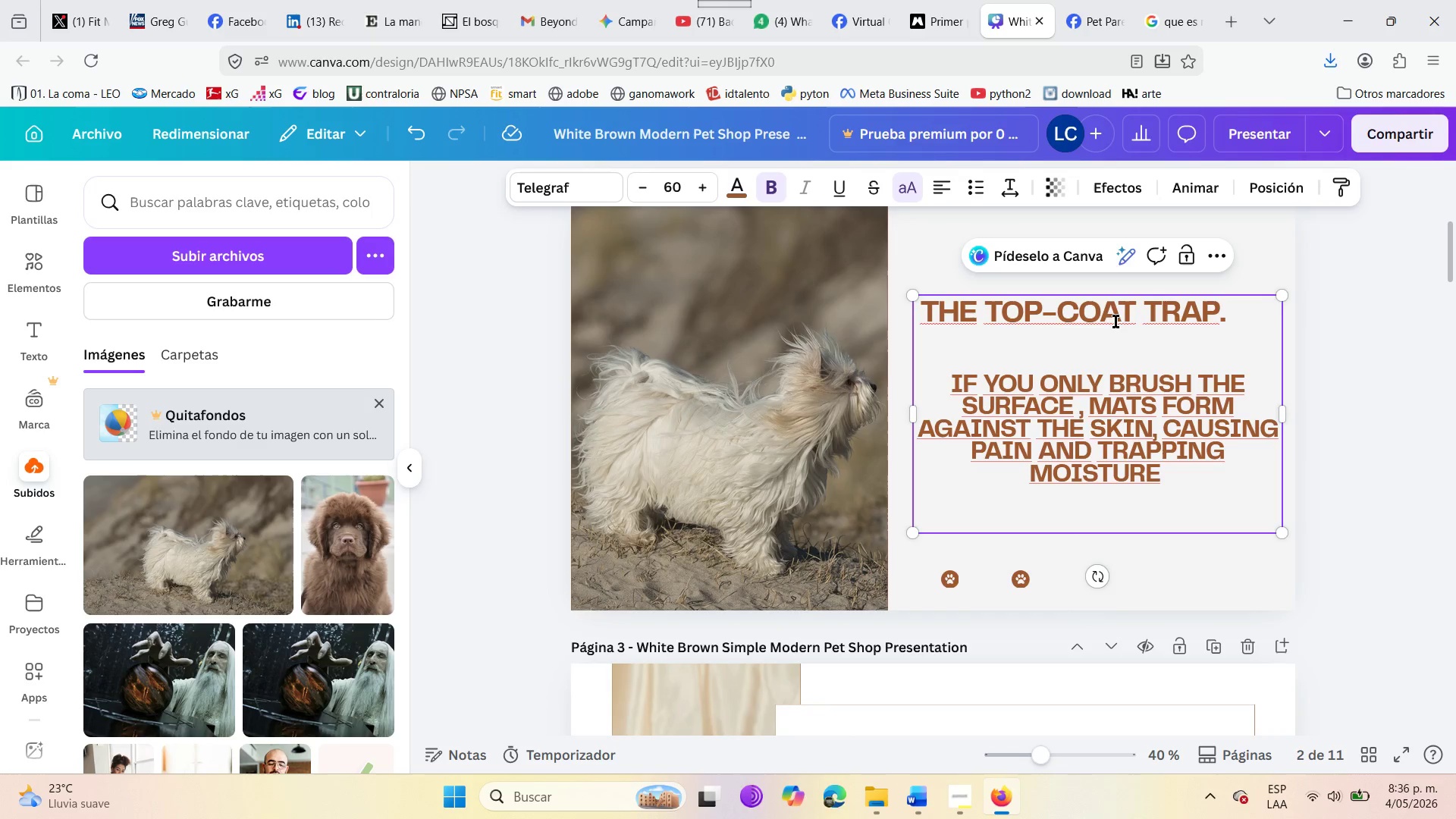 
left_click([1108, 318])
 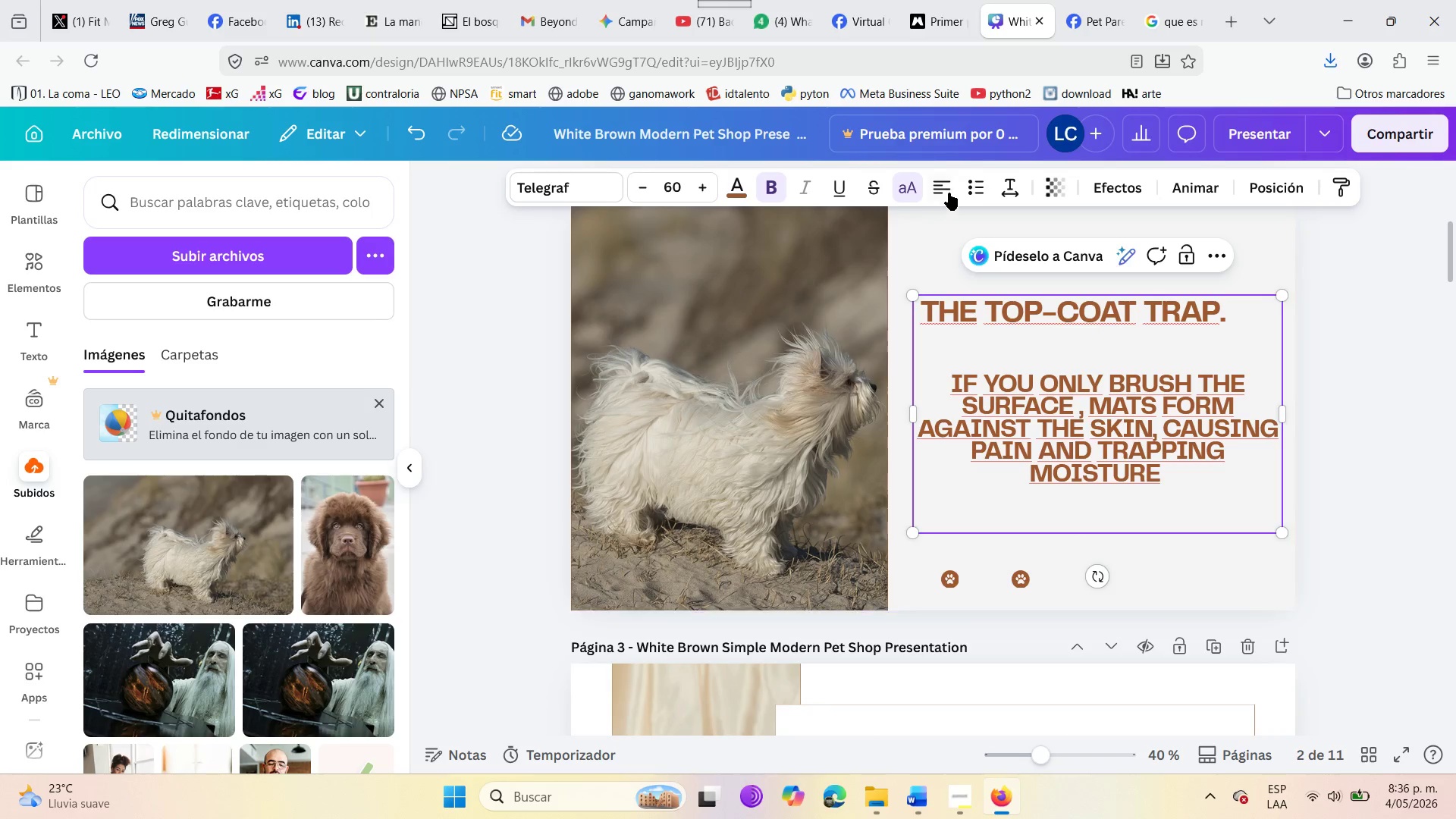 
left_click([949, 190])
 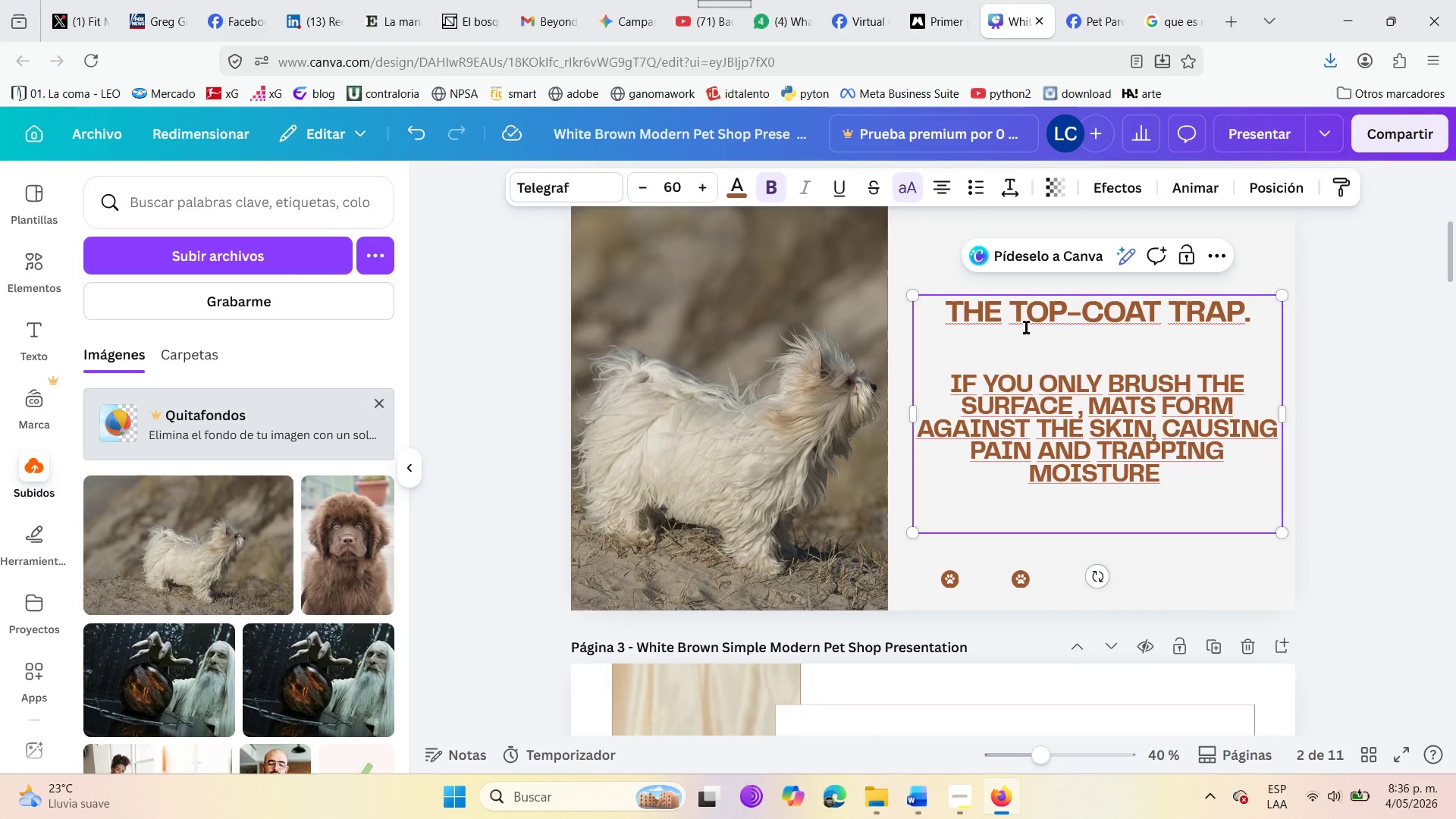 
left_click([1053, 397])
 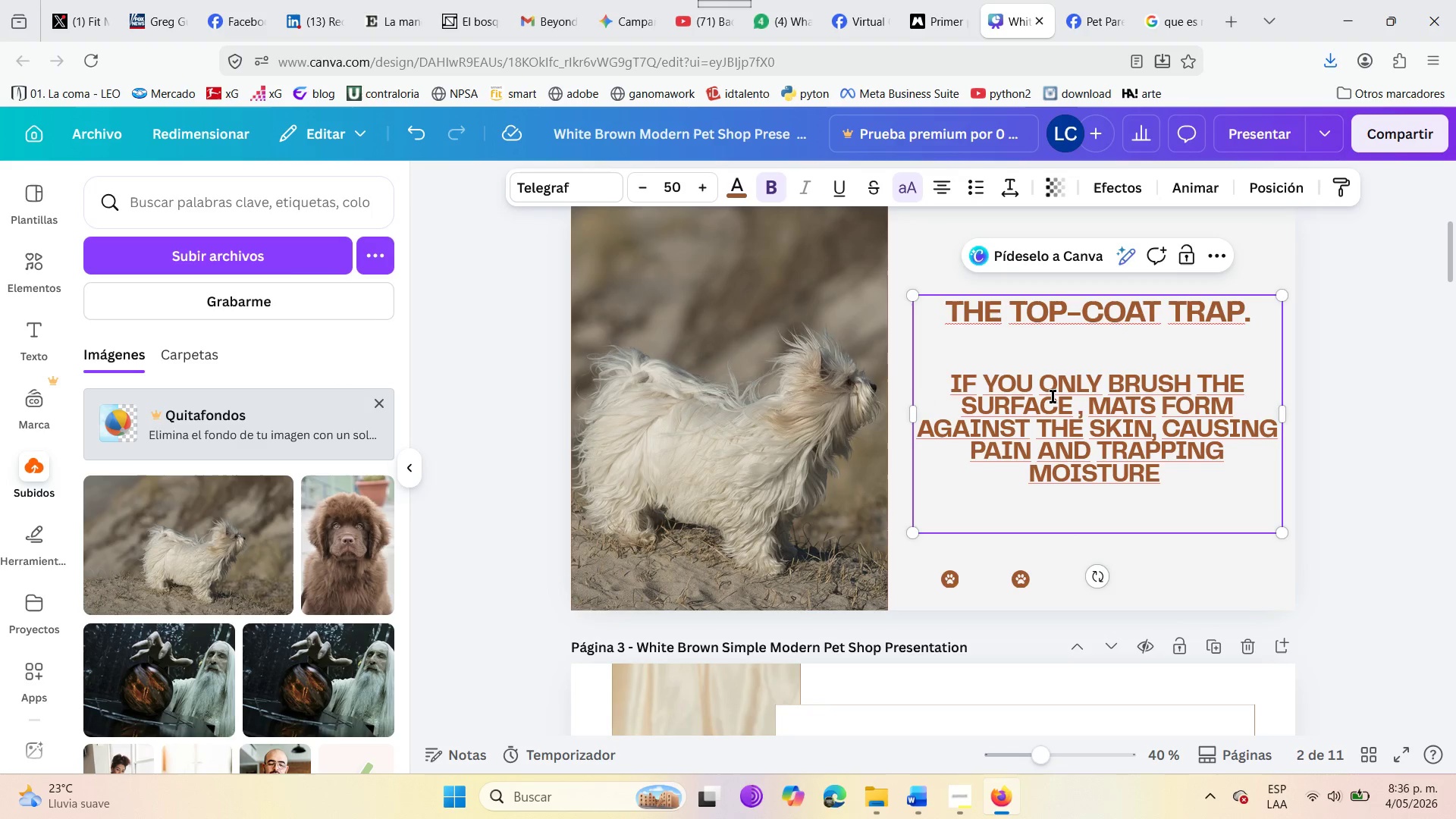 
scroll: coordinate [1053, 397], scroll_direction: up, amount: 2.0
 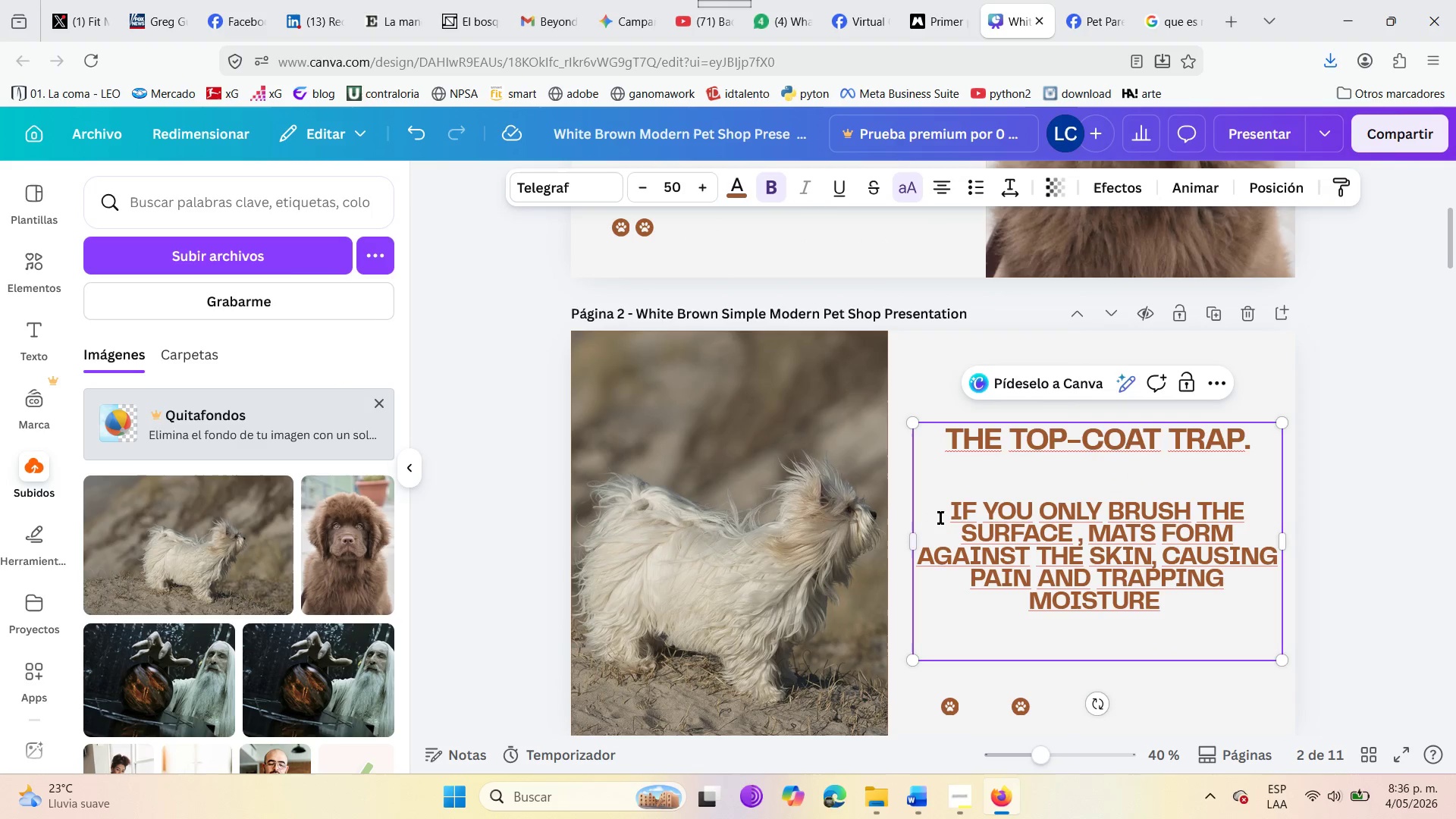 
left_click([788, 536])
 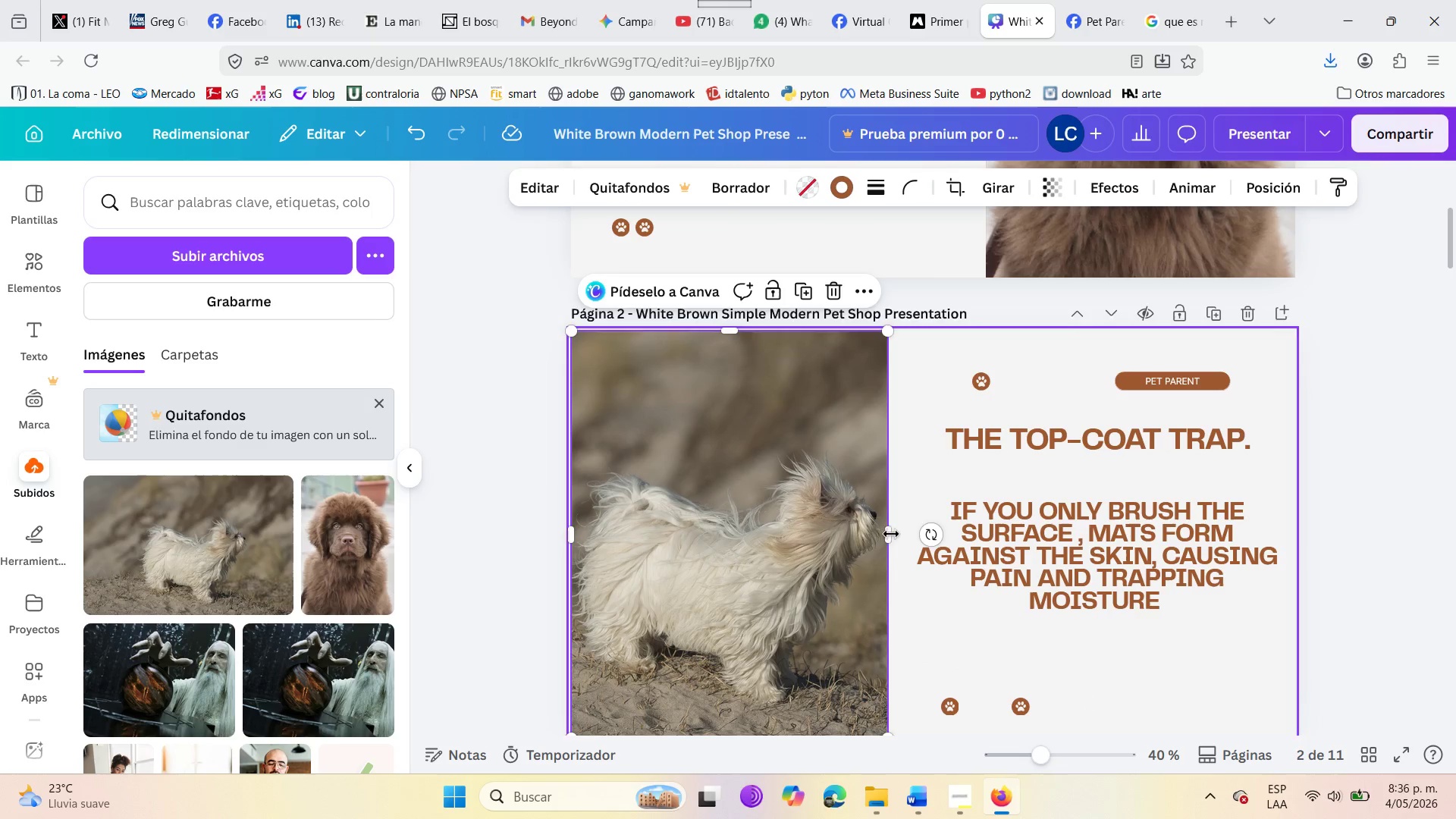 
left_click_drag(start_coordinate=[886, 532], to_coordinate=[914, 536])
 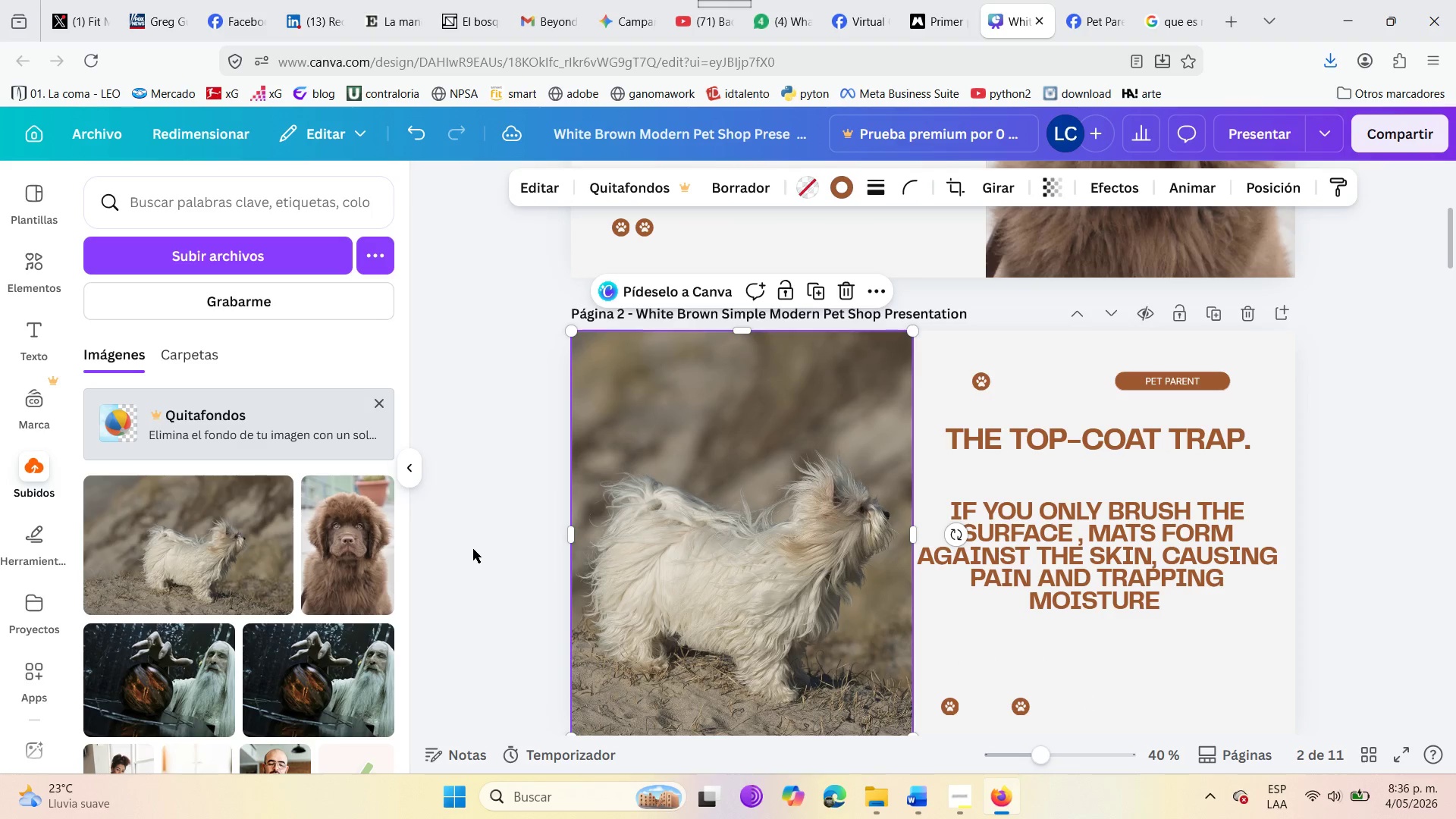 
left_click([479, 548])
 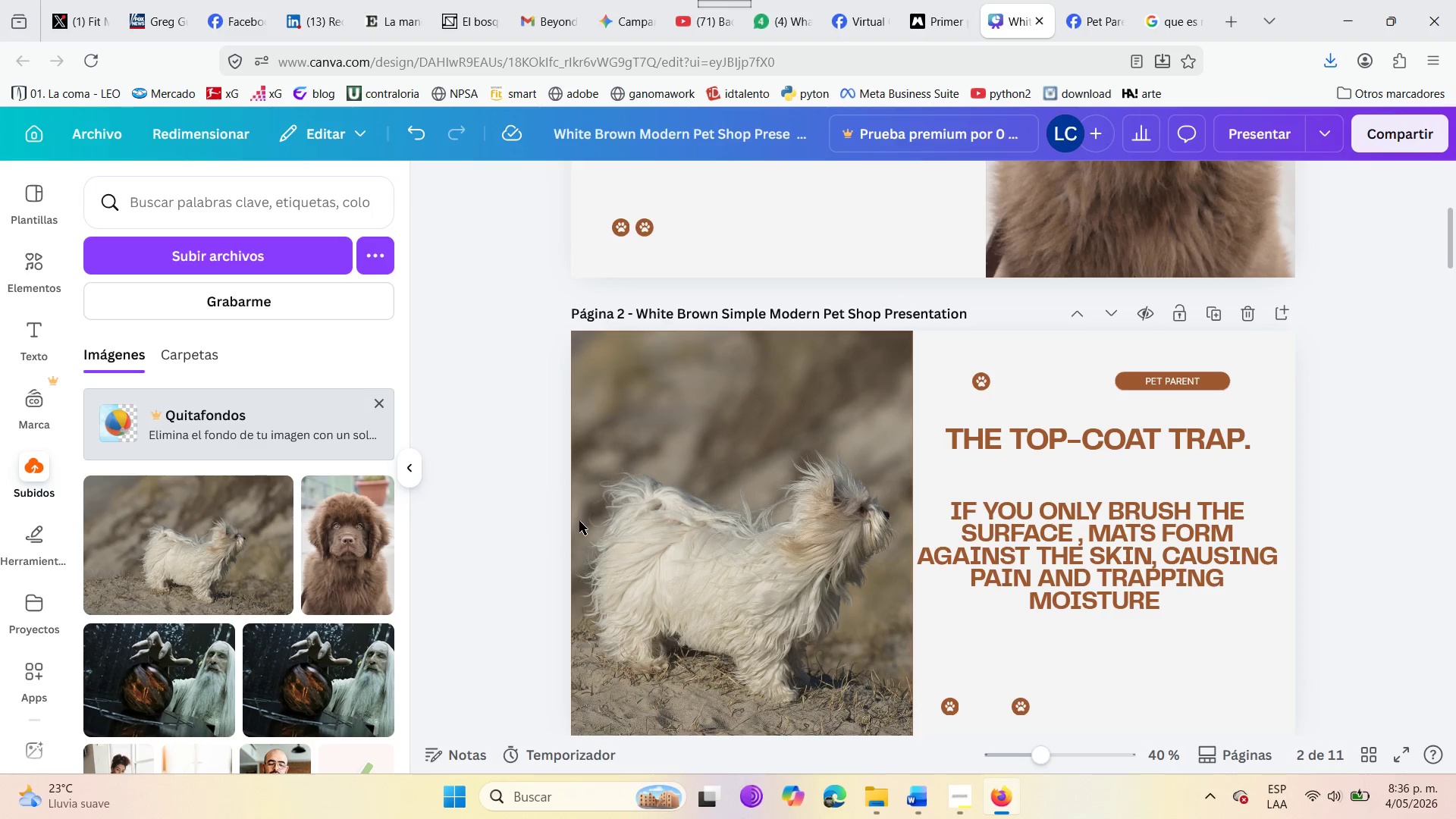 
left_click([993, 468])
 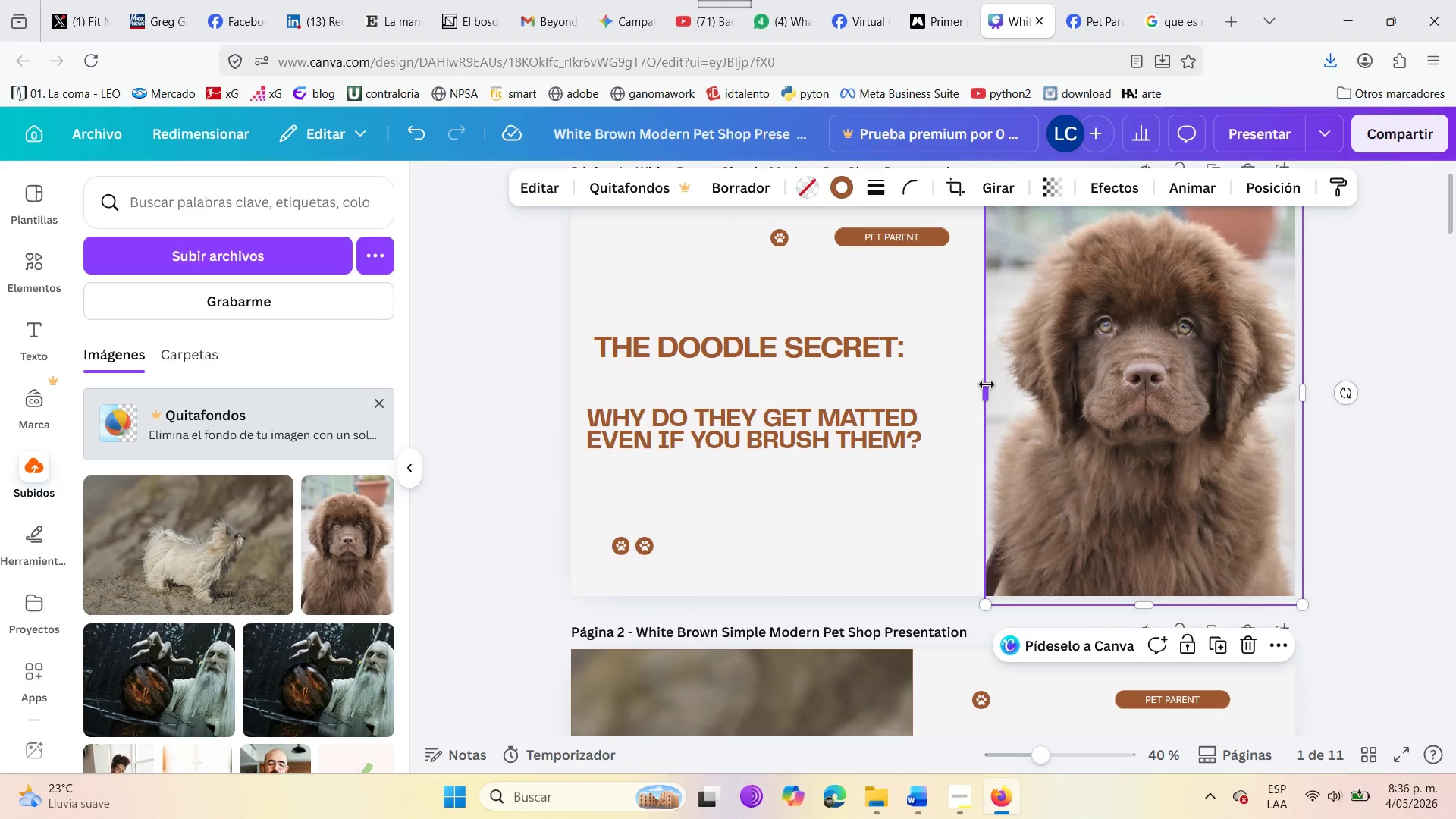 
scroll: coordinate [579, 521], scroll_direction: up, amount: 5.0
 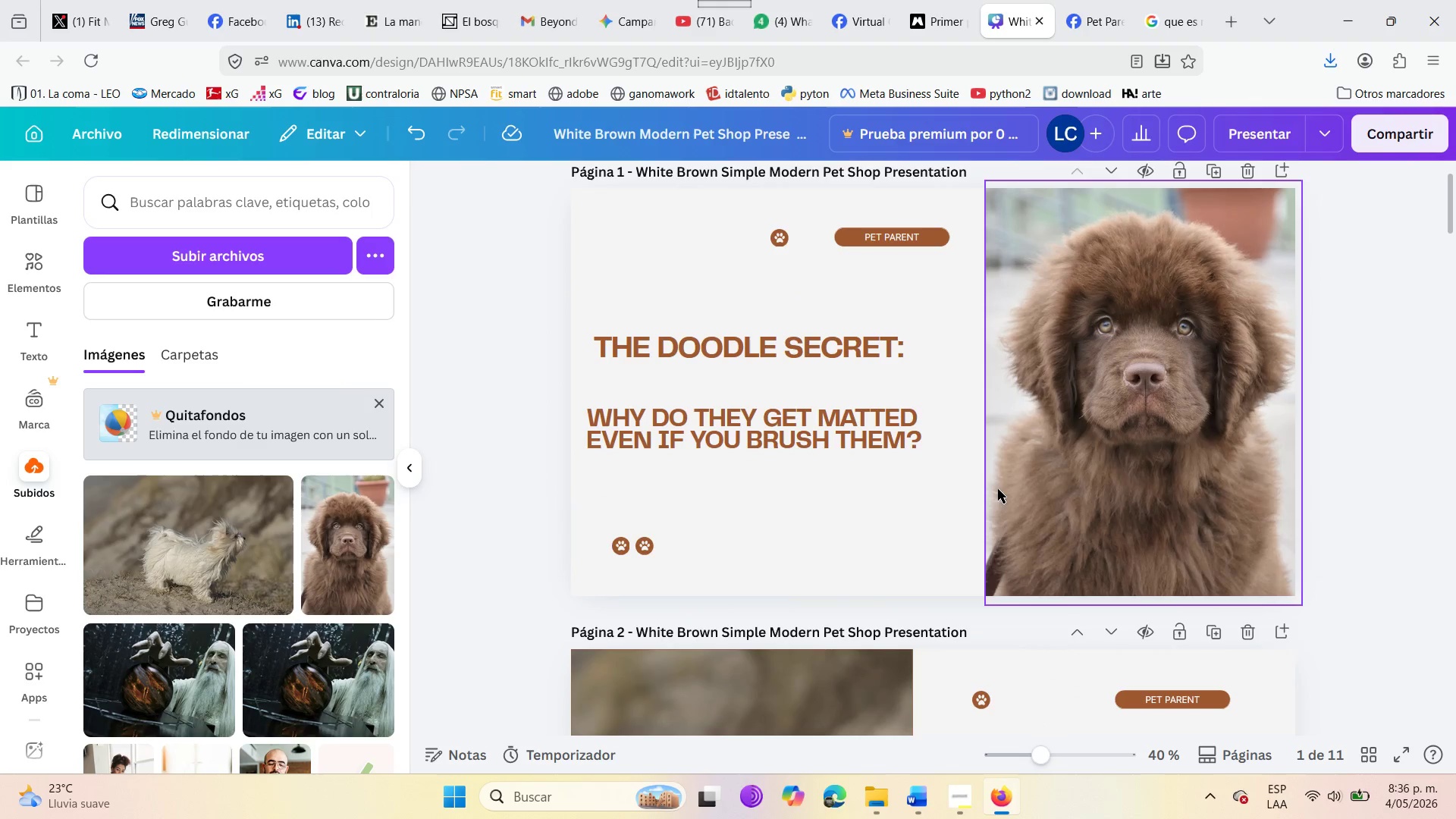 
left_click_drag(start_coordinate=[987, 389], to_coordinate=[969, 394])
 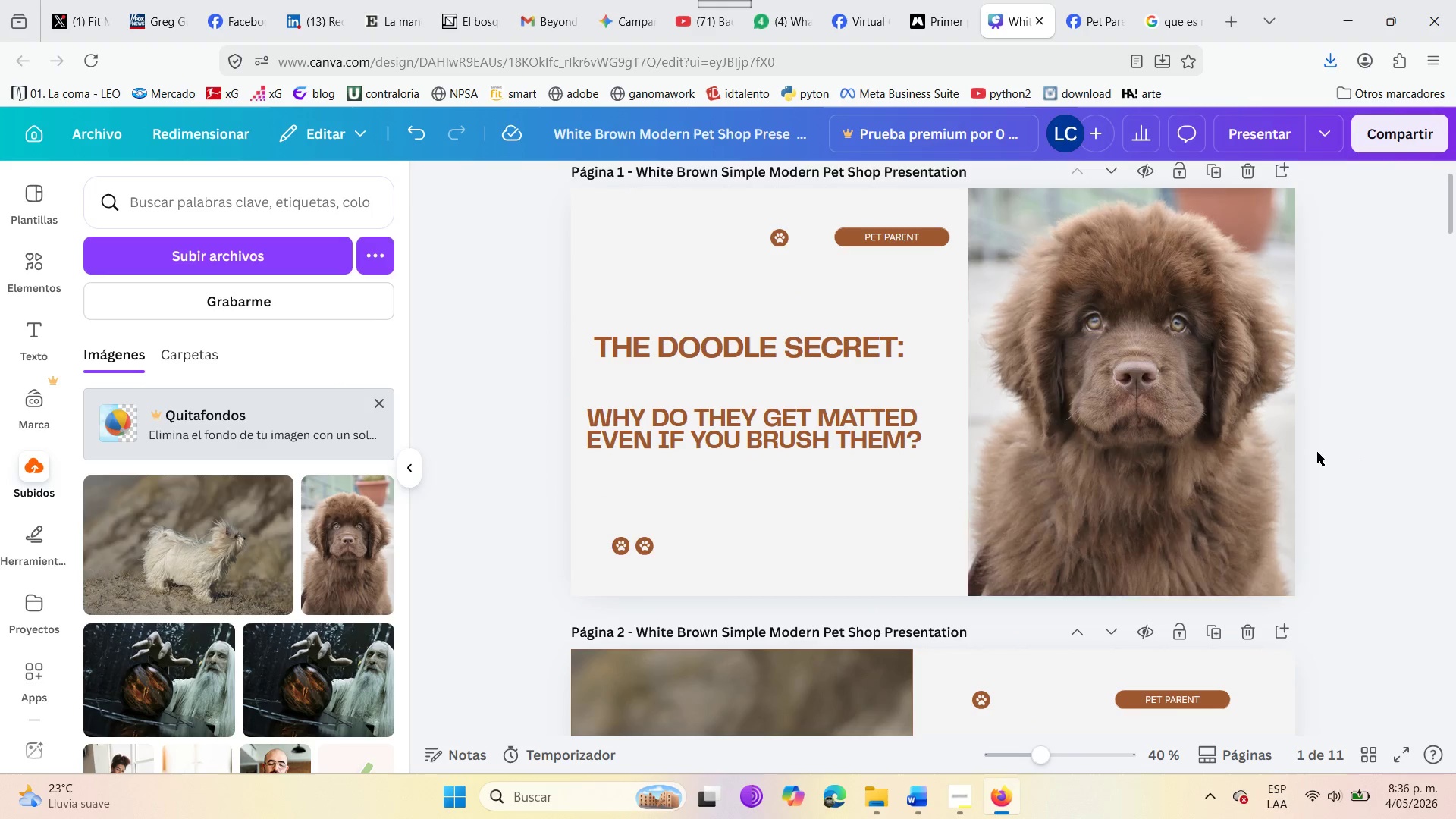 
scroll: coordinate [1074, 405], scroll_direction: down, amount: 4.0
 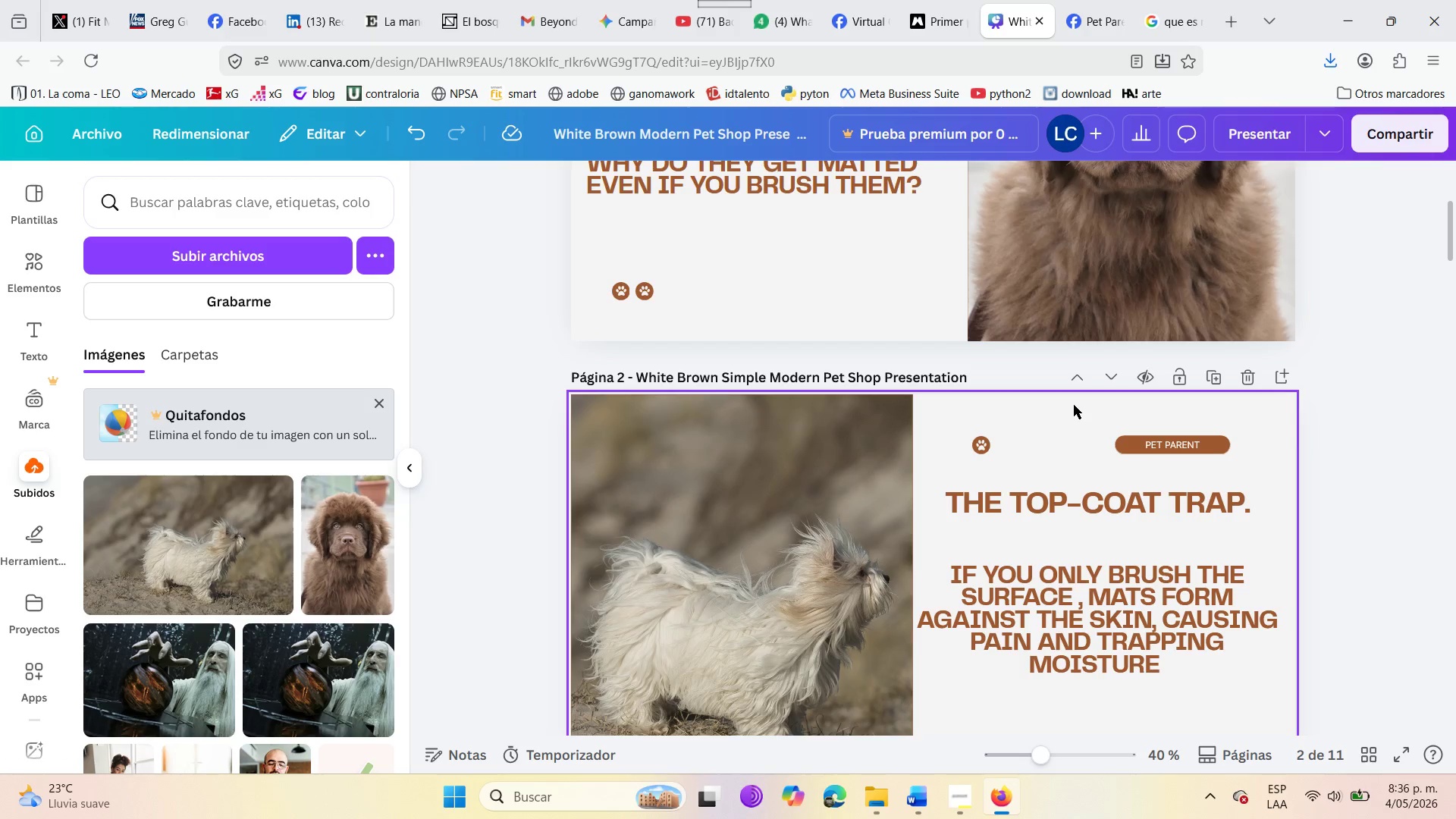 
scroll: coordinate [1073, 405], scroll_direction: up, amount: 5.0
 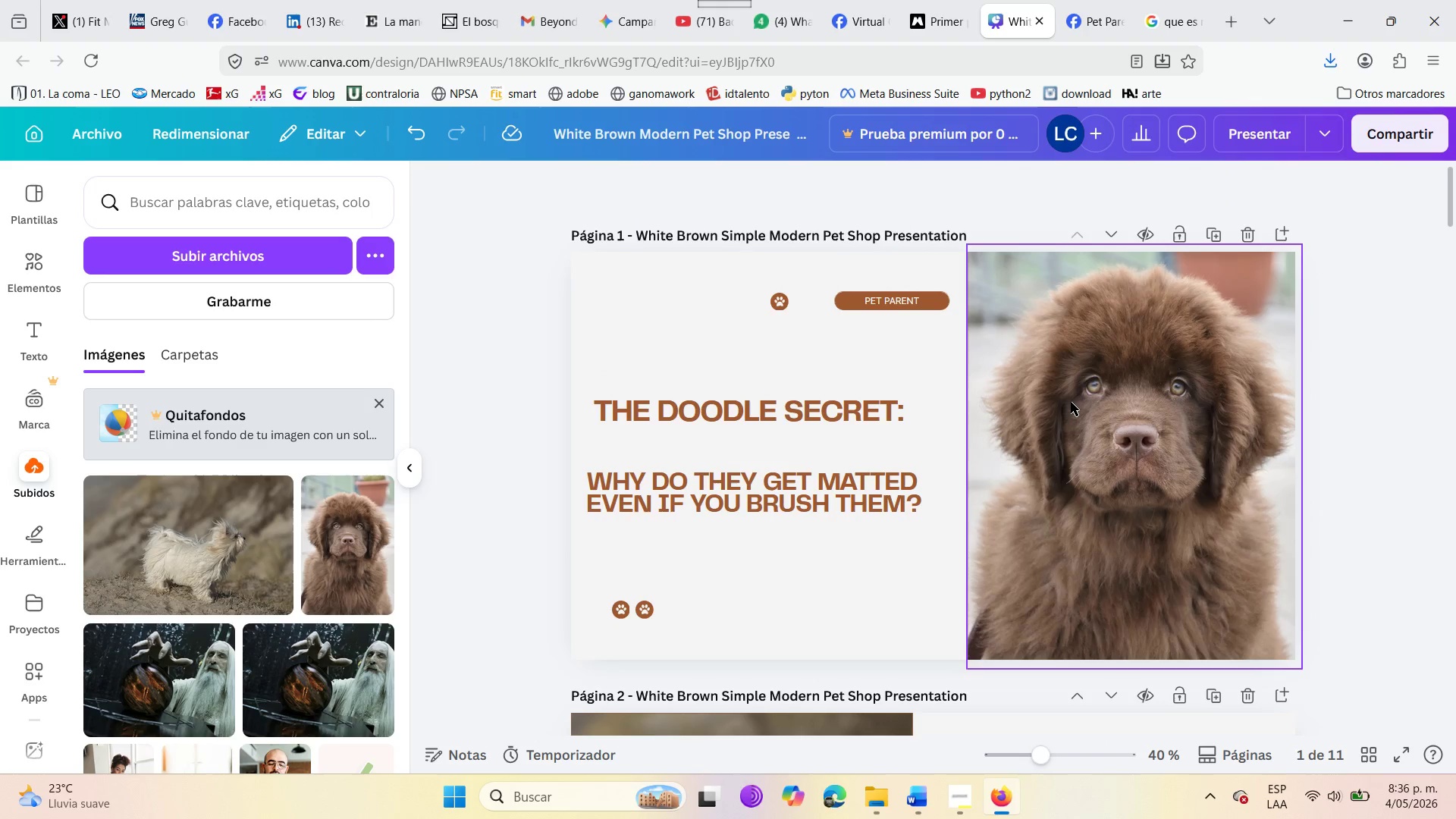 
scroll: coordinate [1039, 422], scroll_direction: down, amount: 16.0
 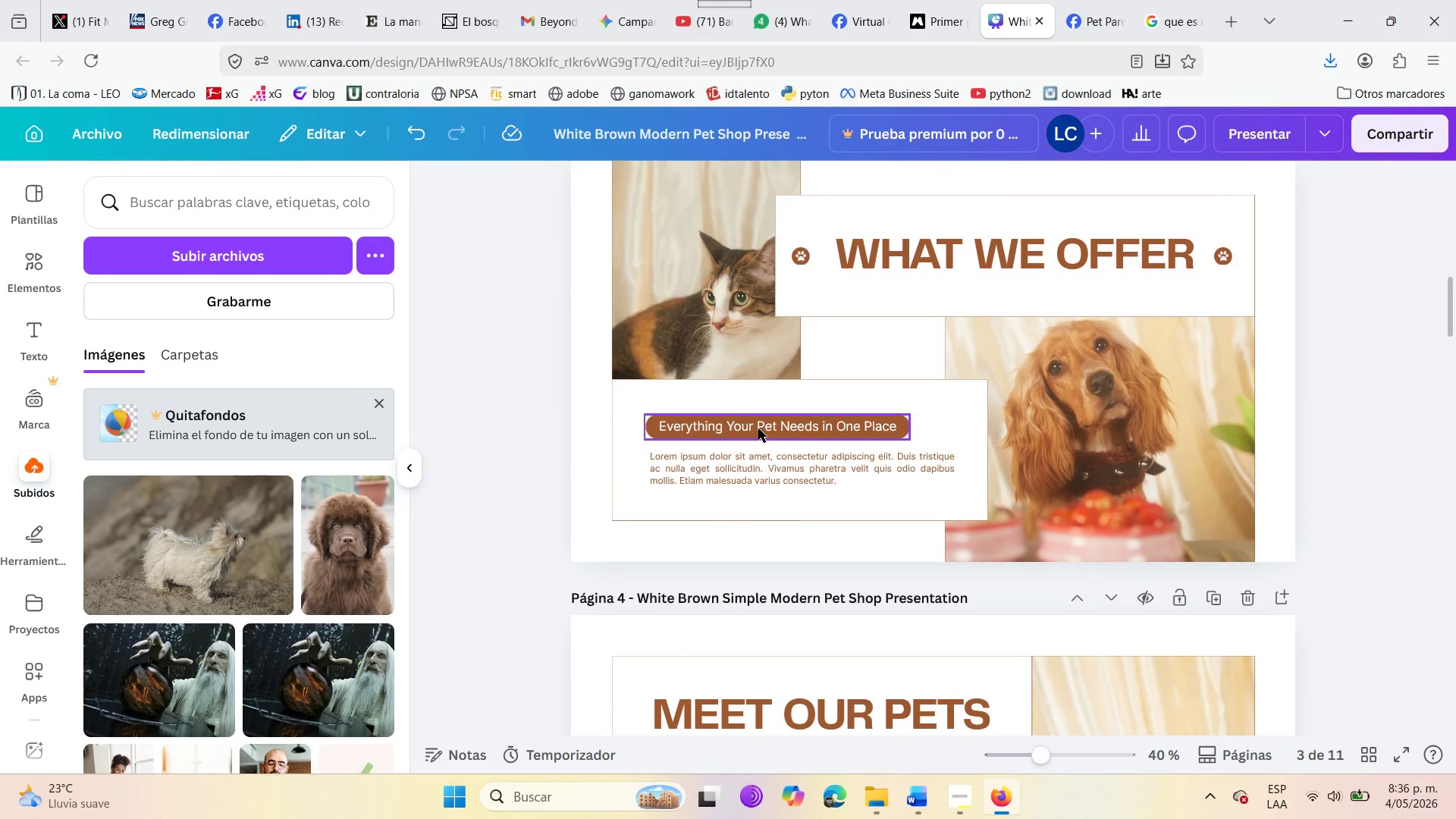 
wait(5.91)
 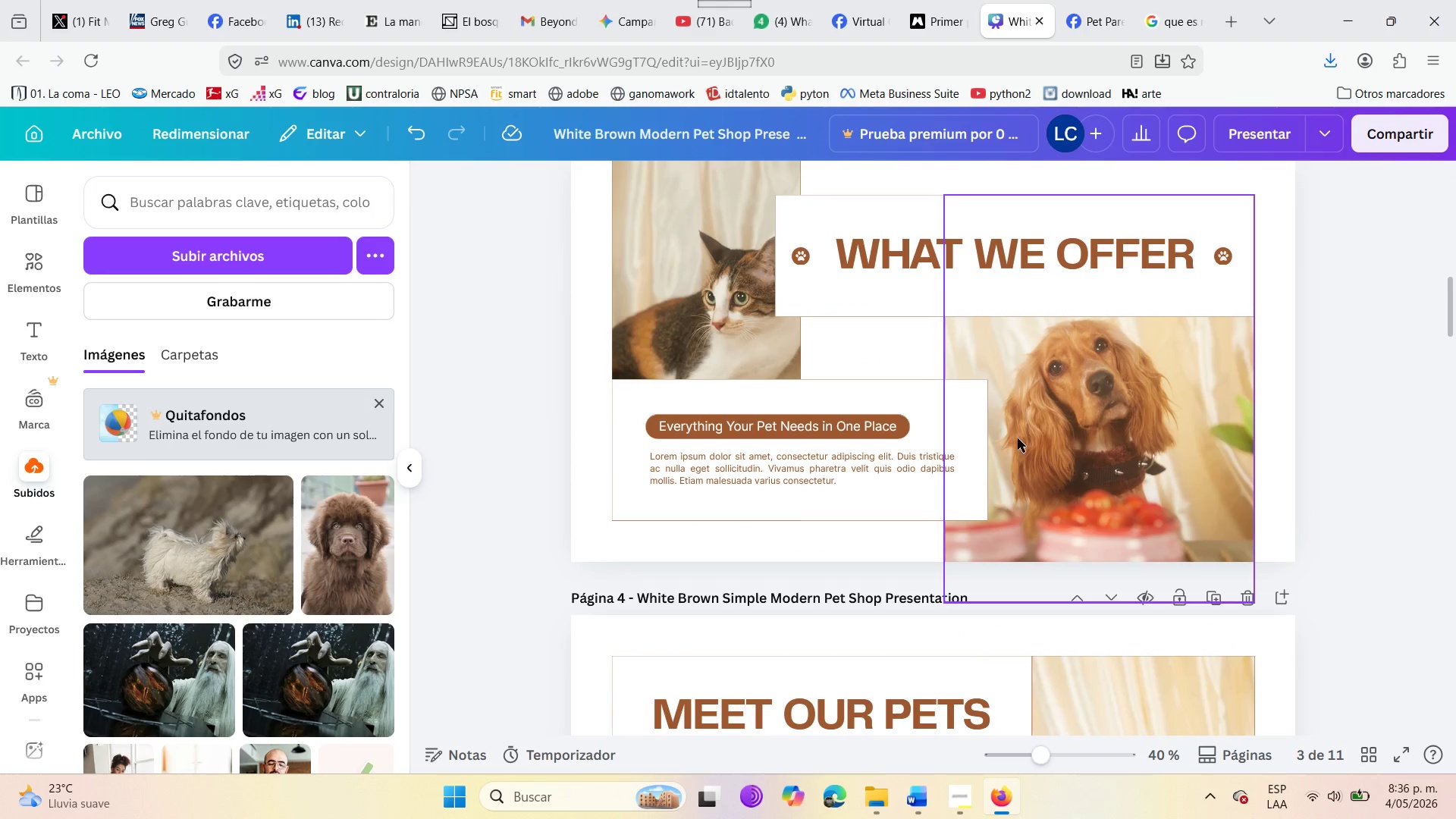 
scroll: coordinate [927, 599], scroll_direction: down, amount: 10.0
 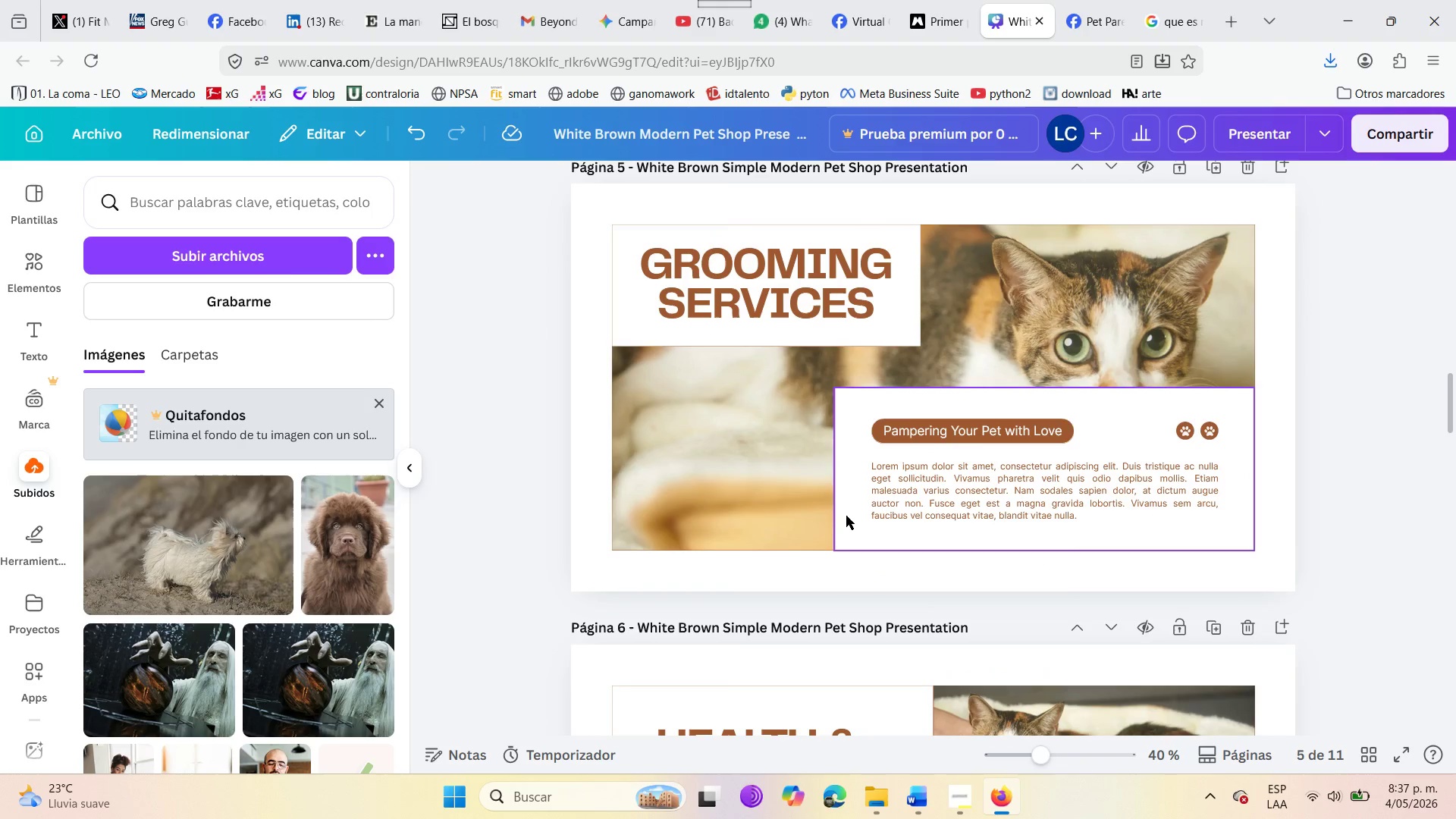 
wait(6.17)
 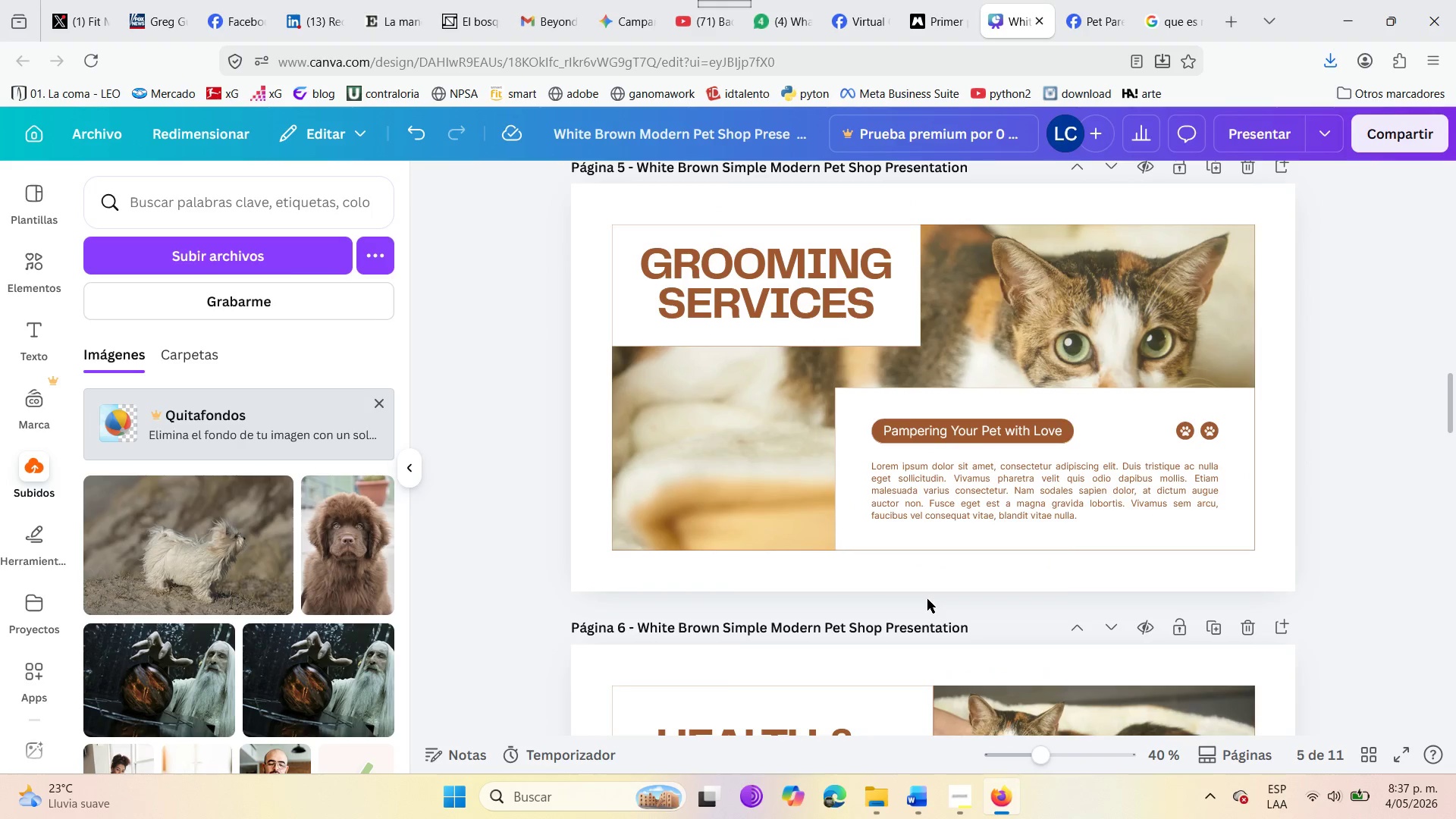 
scroll: coordinate [930, 548], scroll_direction: up, amount: 3.0
 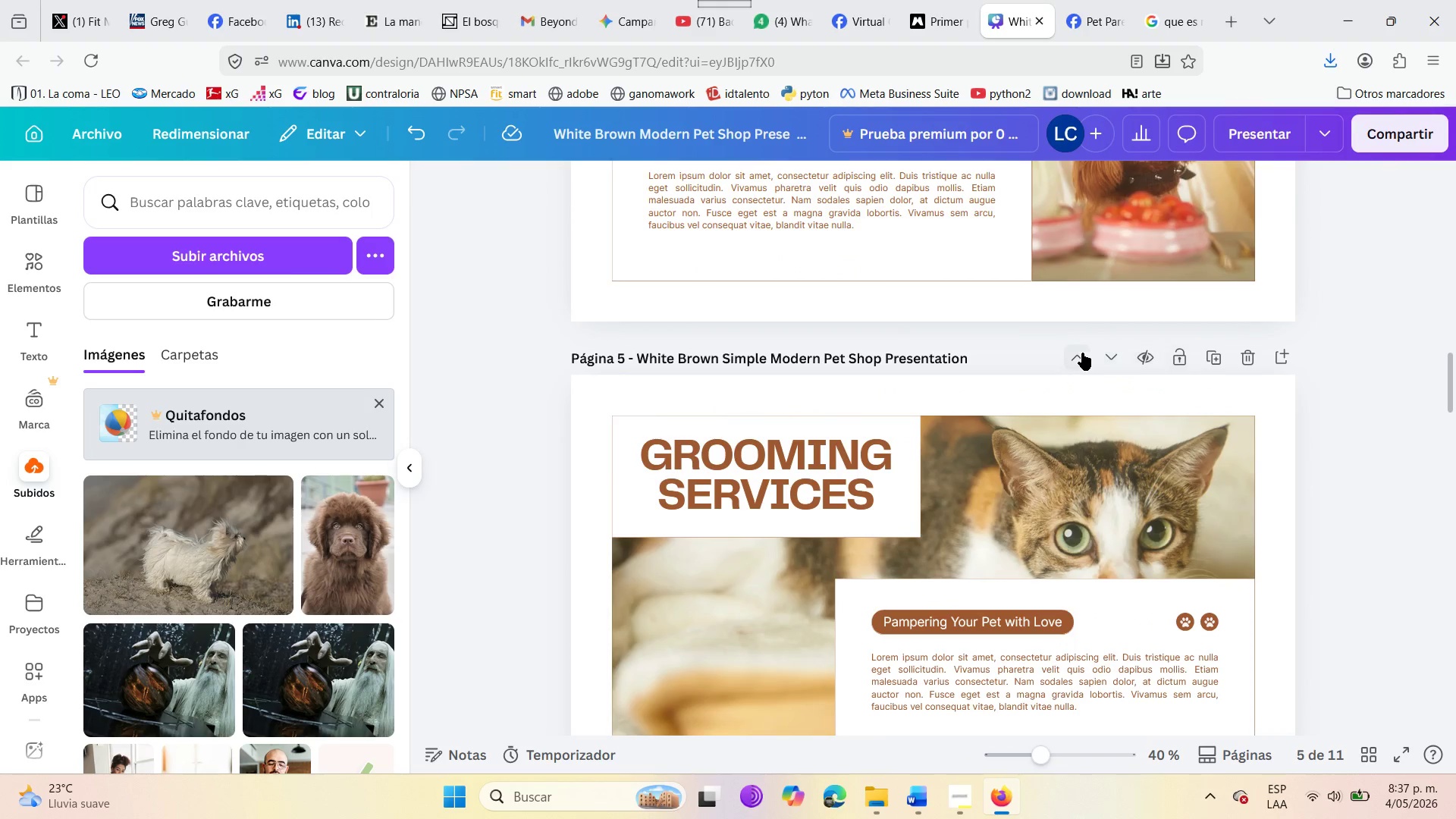 
left_click([1074, 358])
 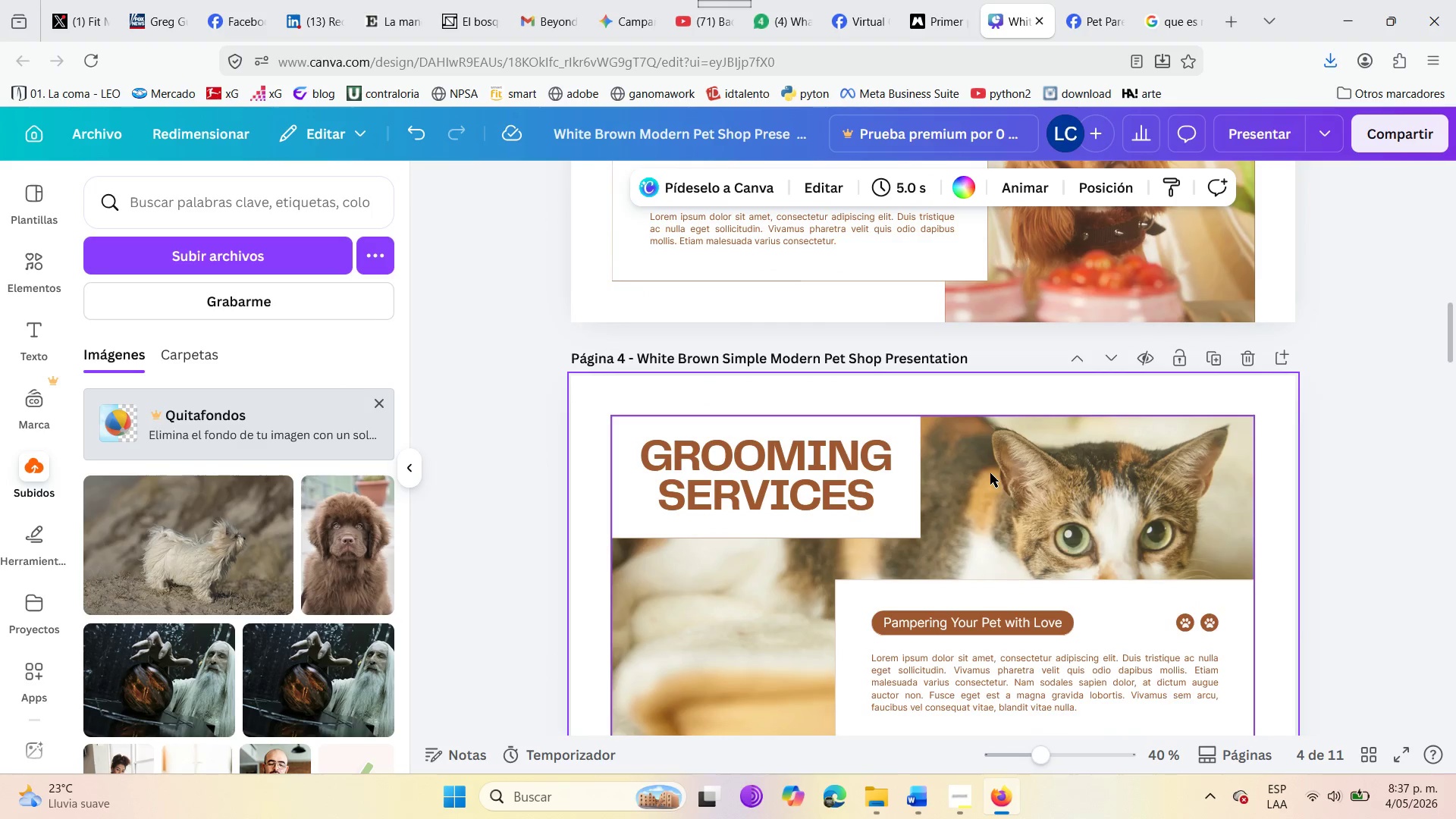 
scroll: coordinate [1056, 422], scroll_direction: up, amount: 4.0
 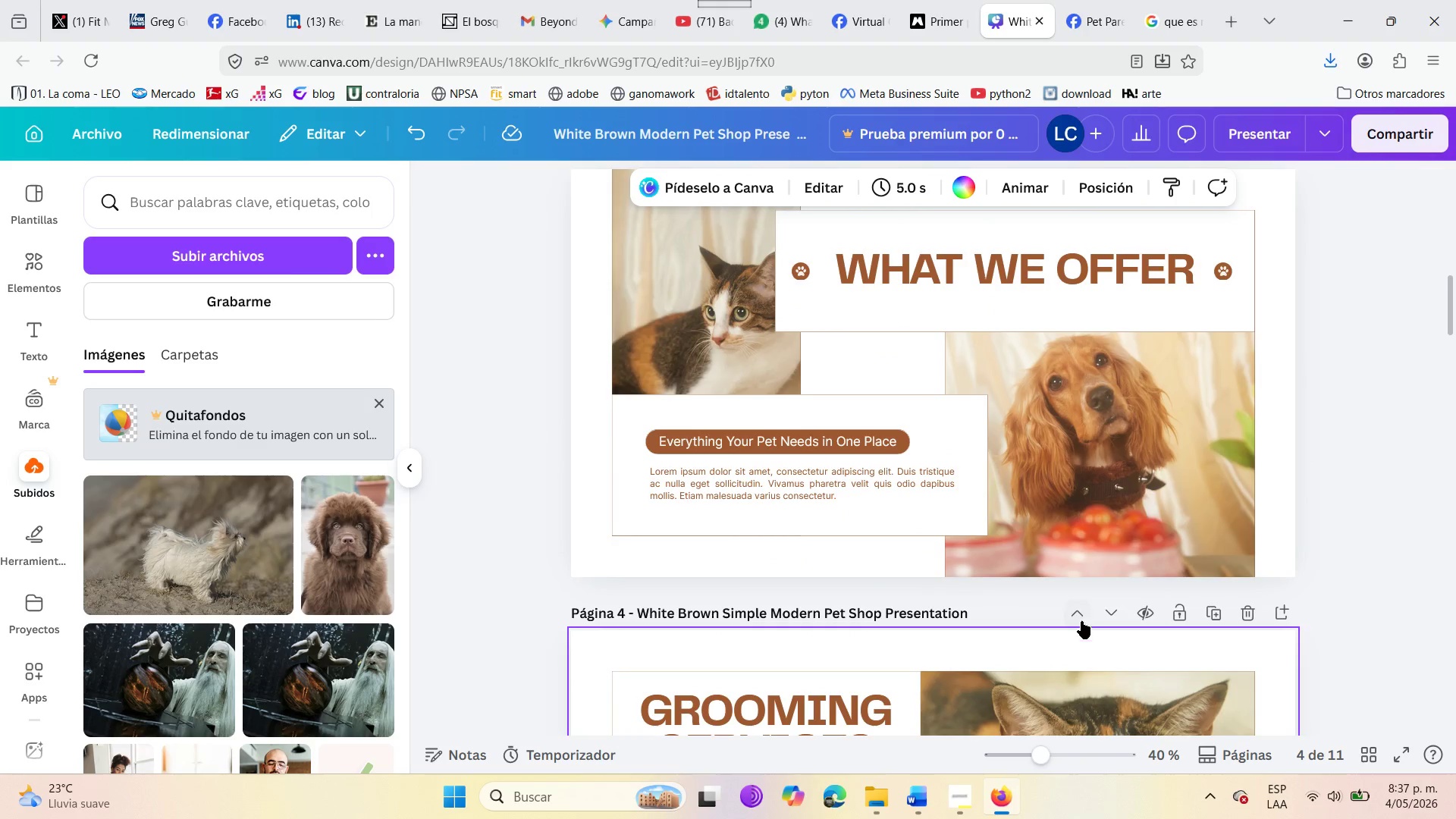 
left_click([1081, 621])
 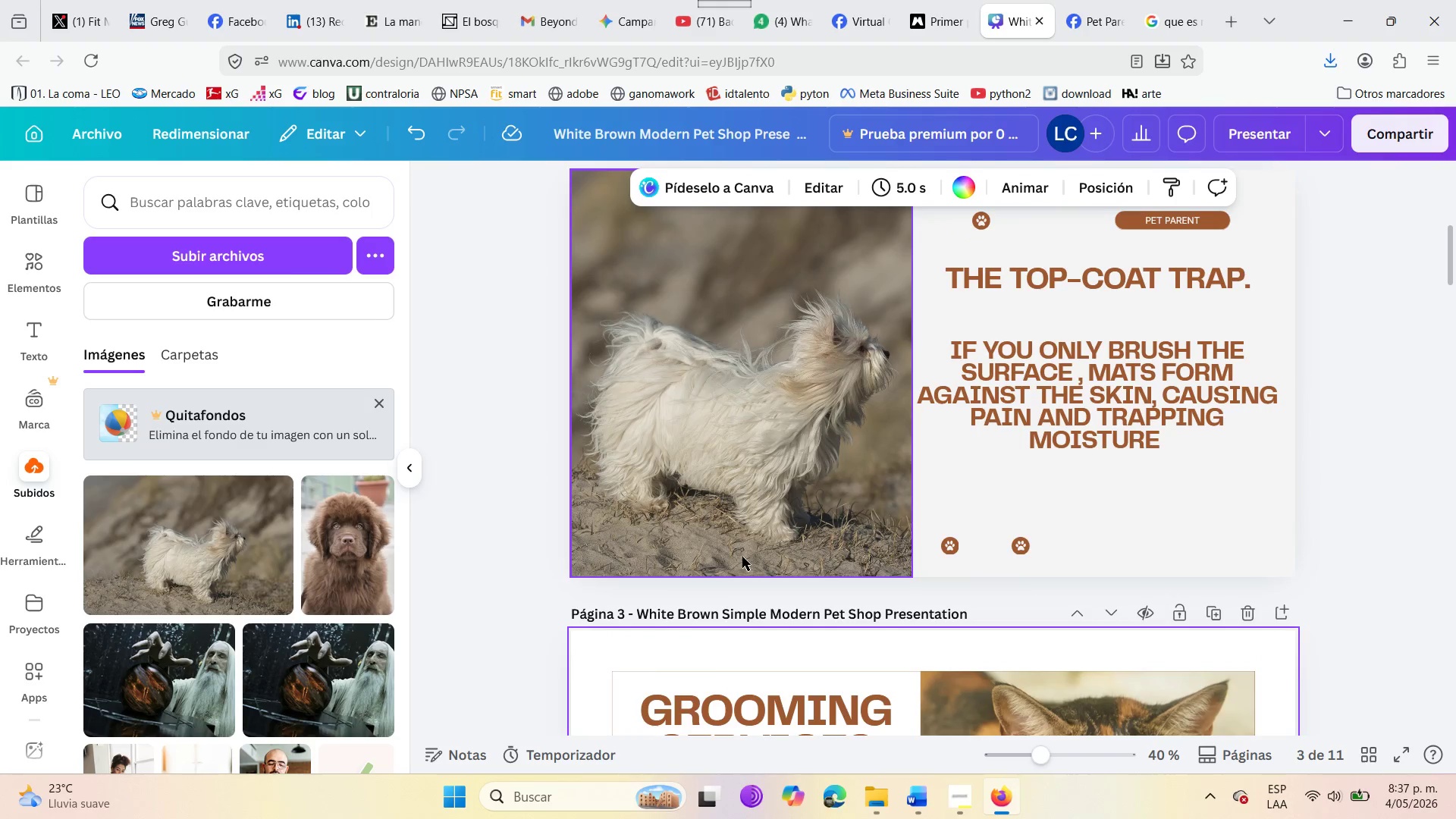 
scroll: coordinate [695, 542], scroll_direction: down, amount: 4.0
 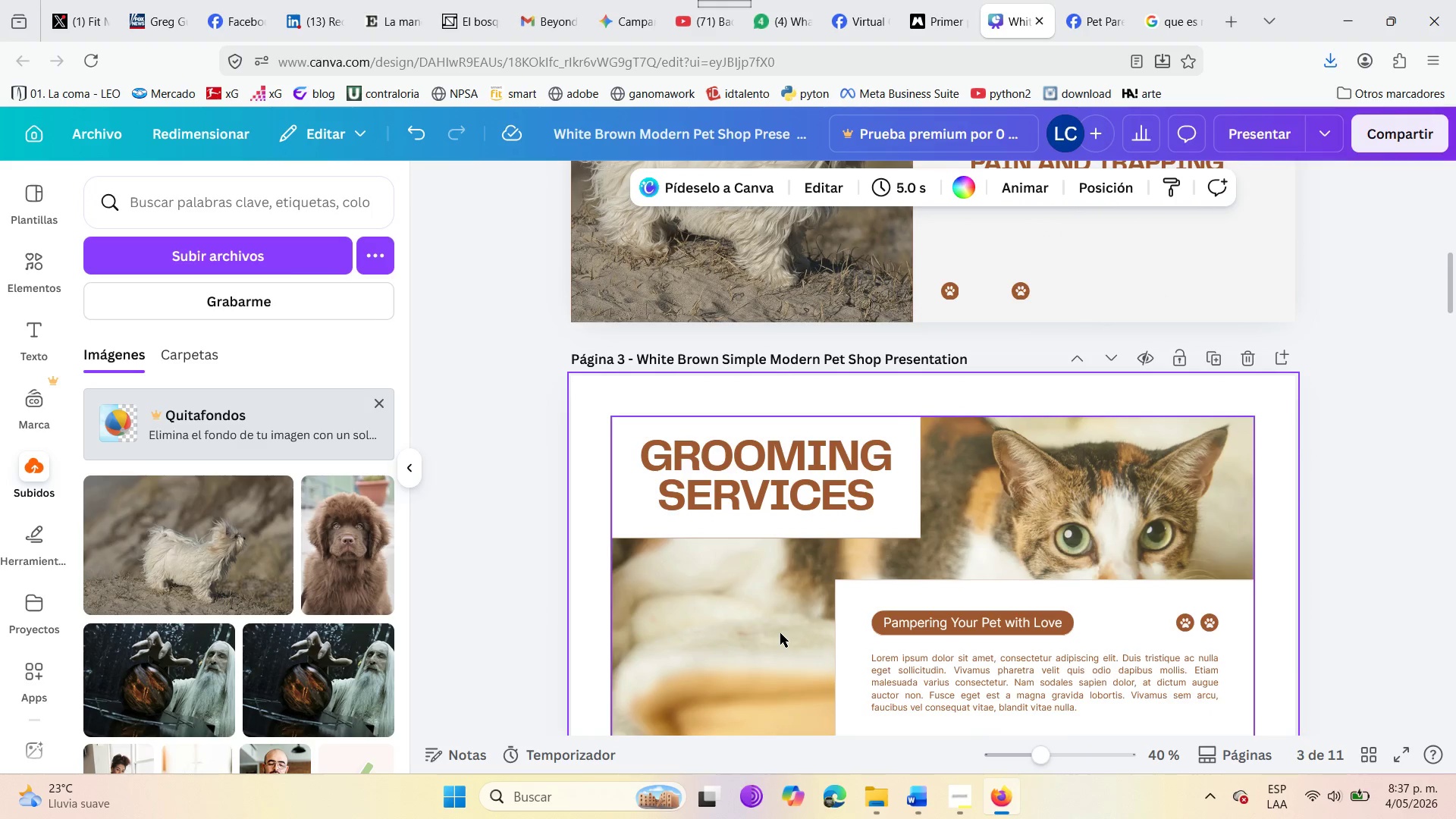 
wait(5.18)
 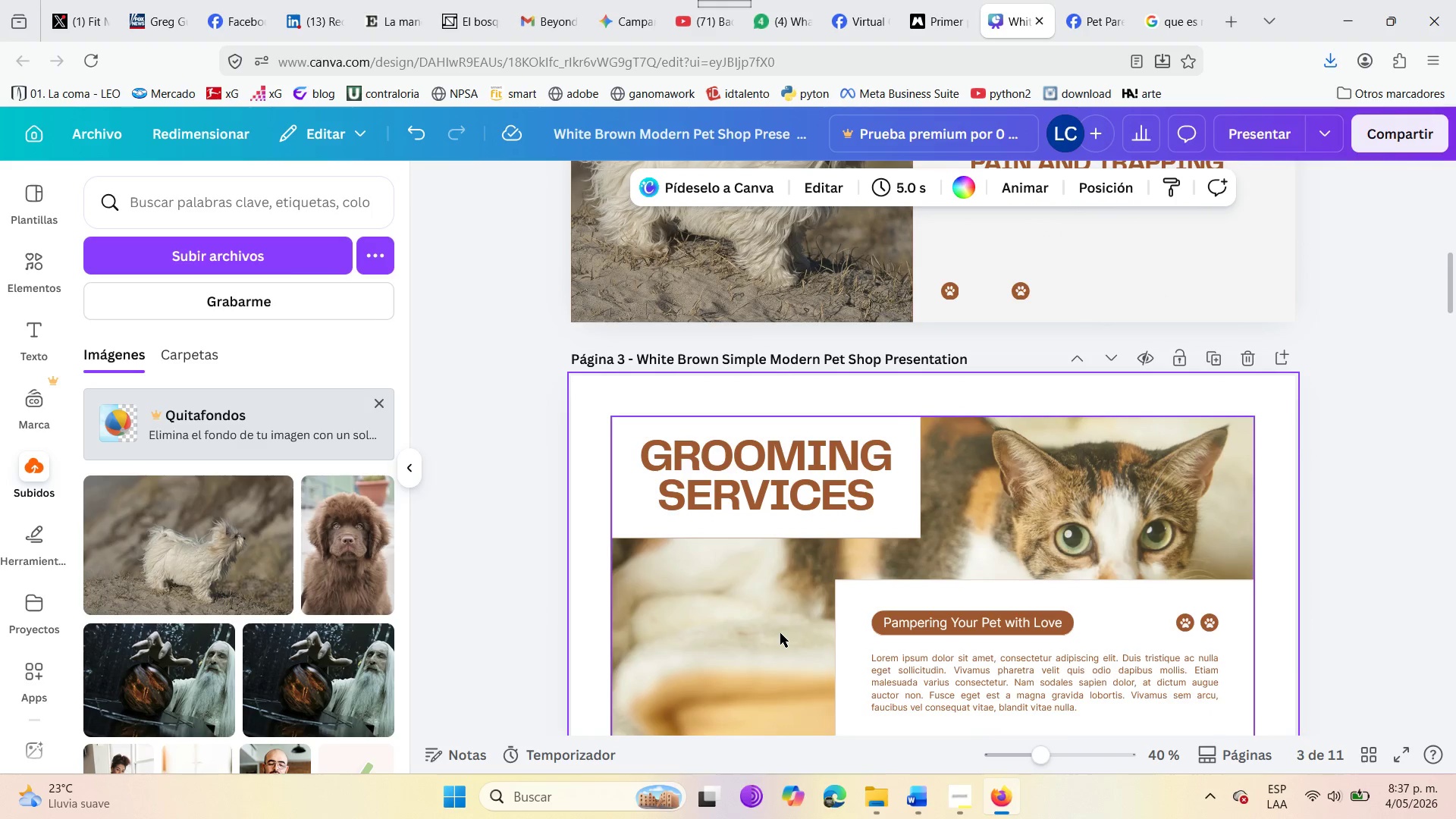 
left_click([968, 1])
 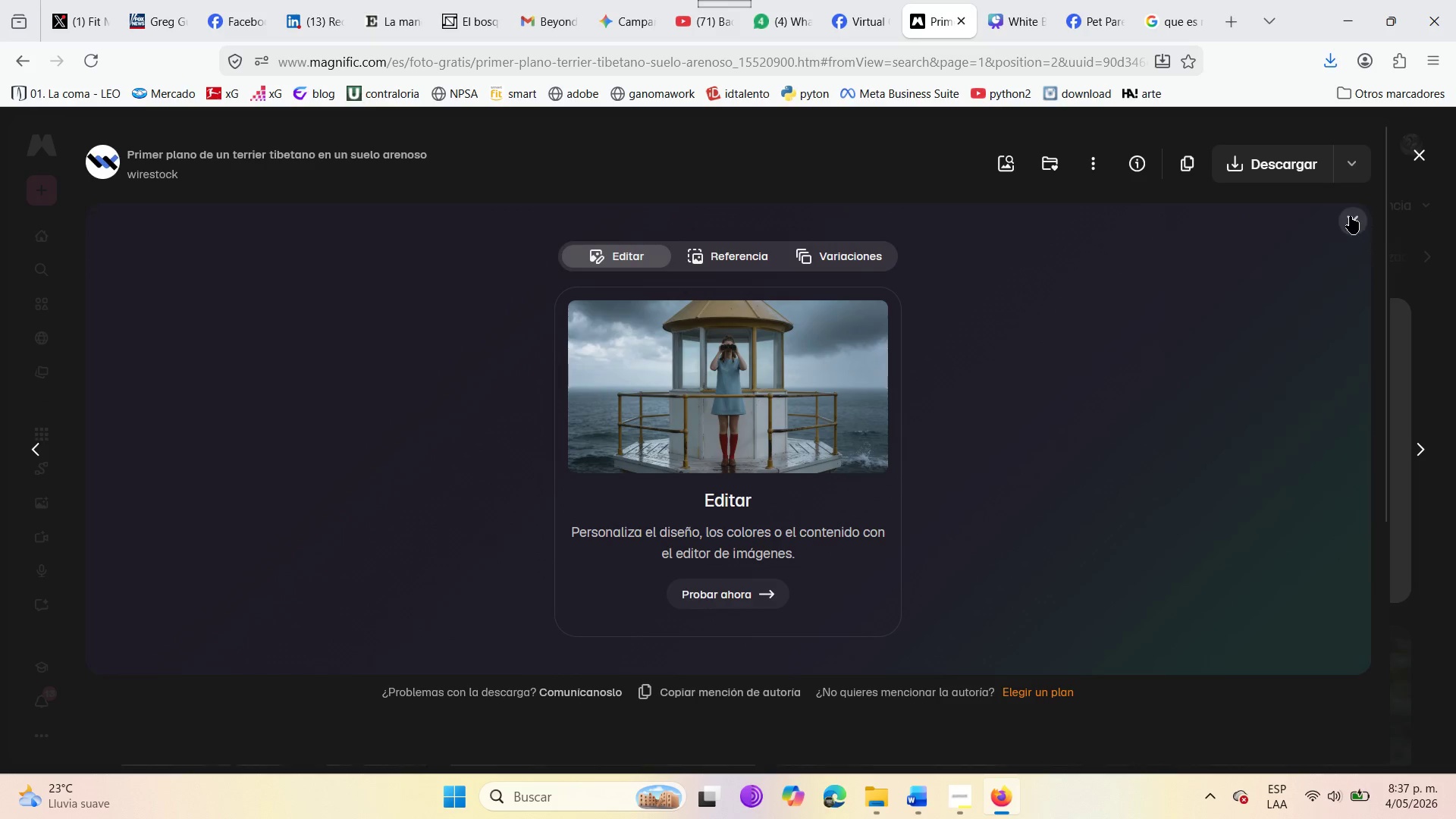 
left_click([1343, 210])
 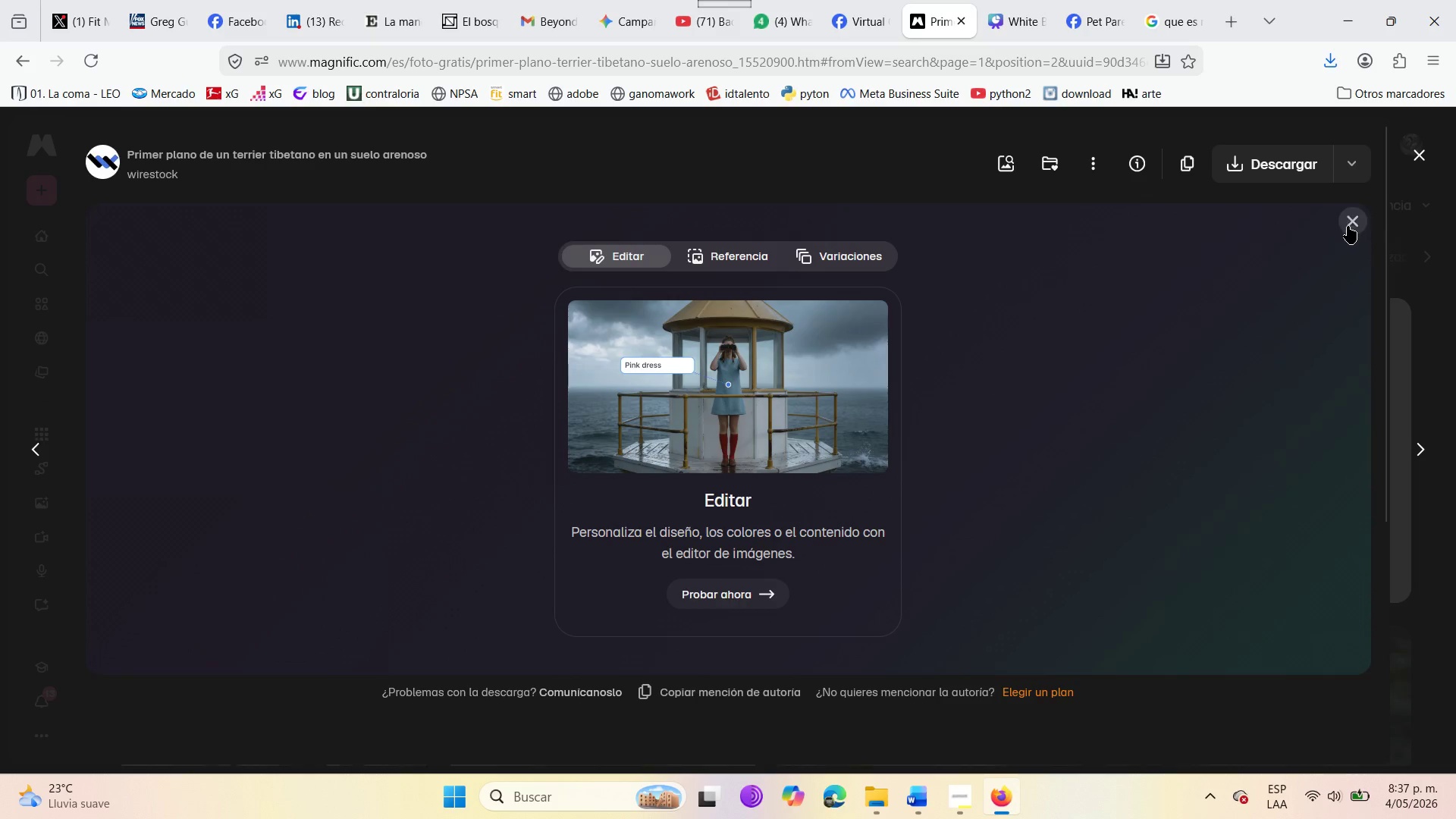 
left_click([1348, 226])
 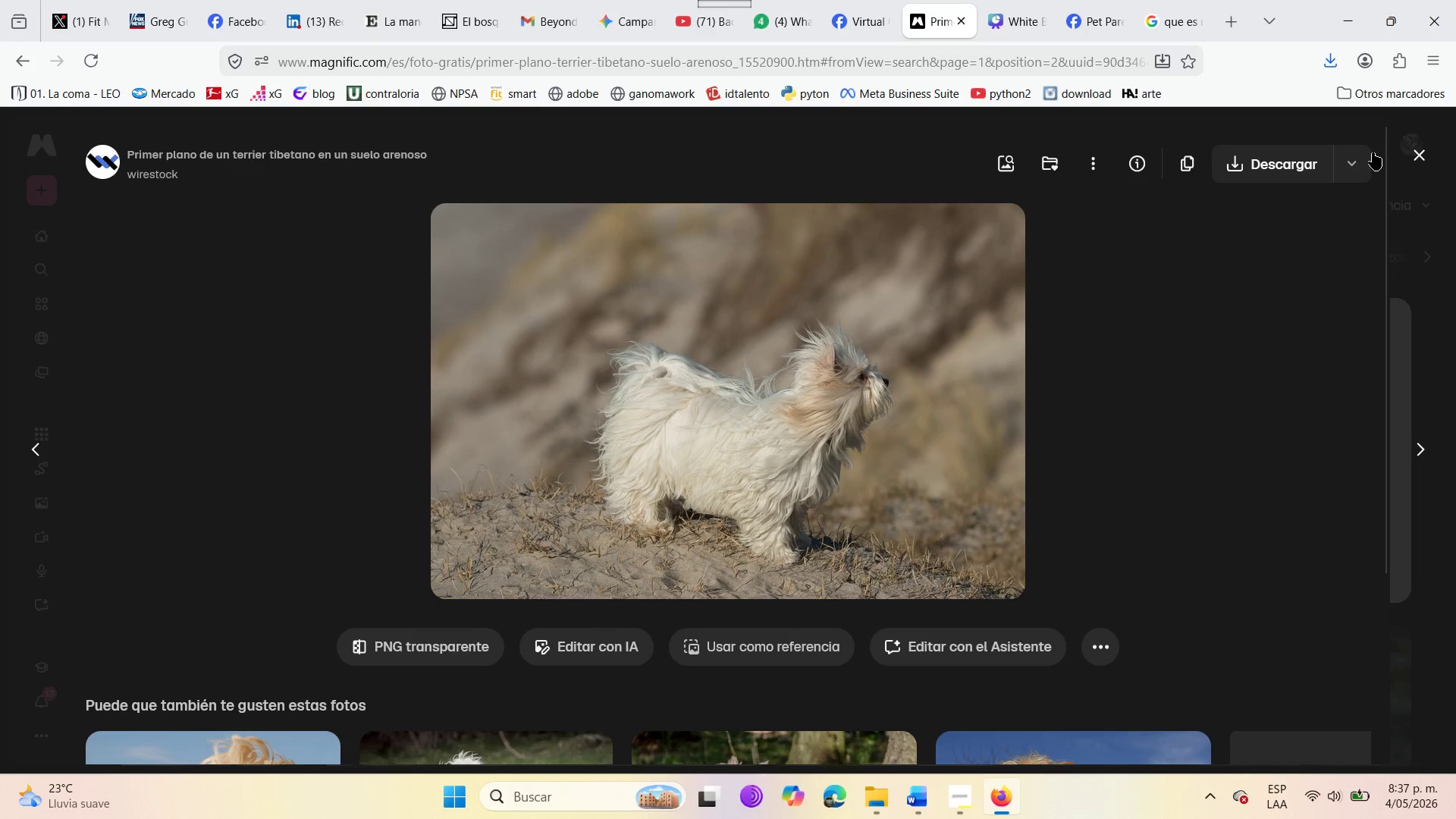 
left_click([1420, 155])
 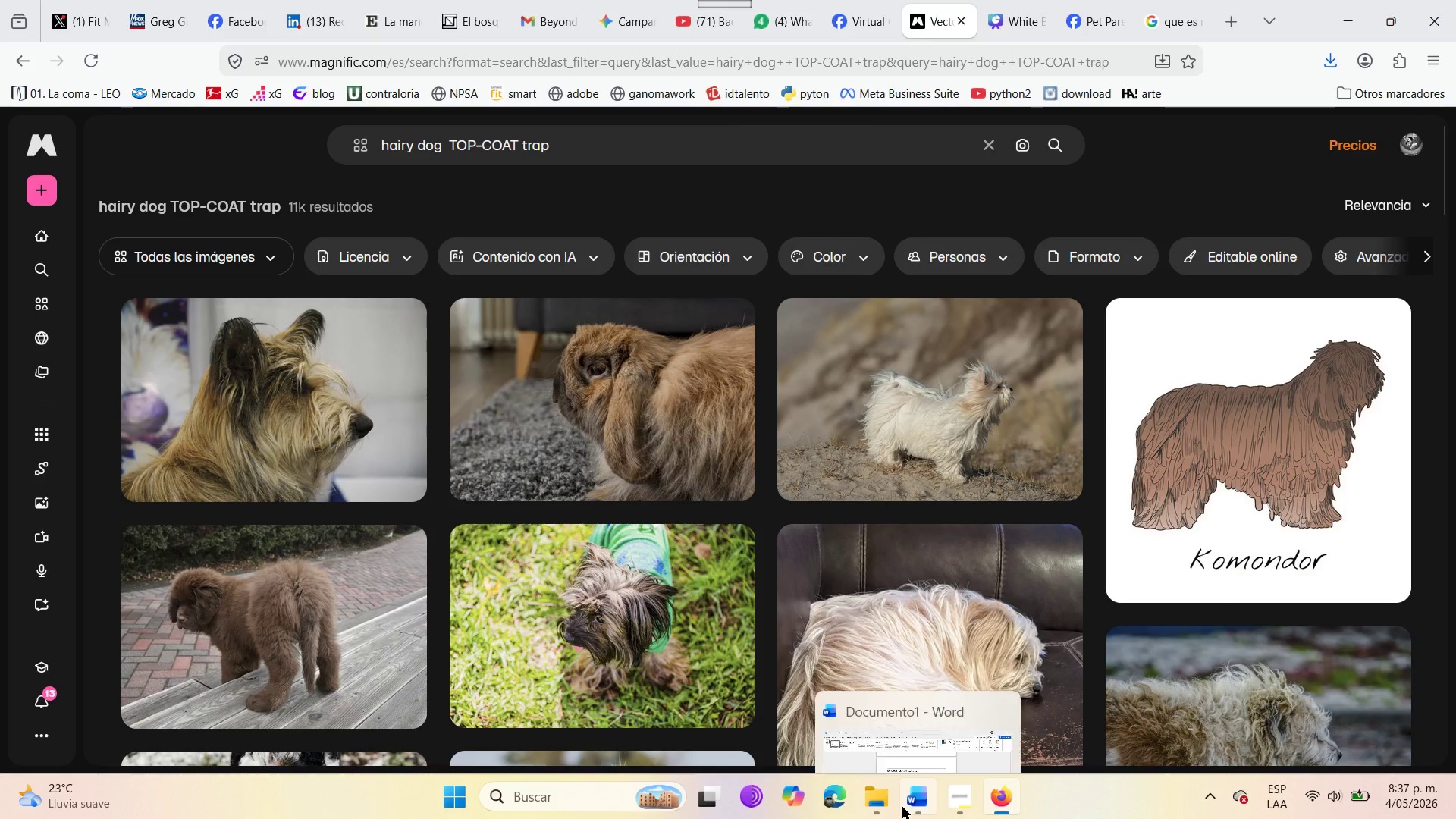 
left_click([948, 799])